 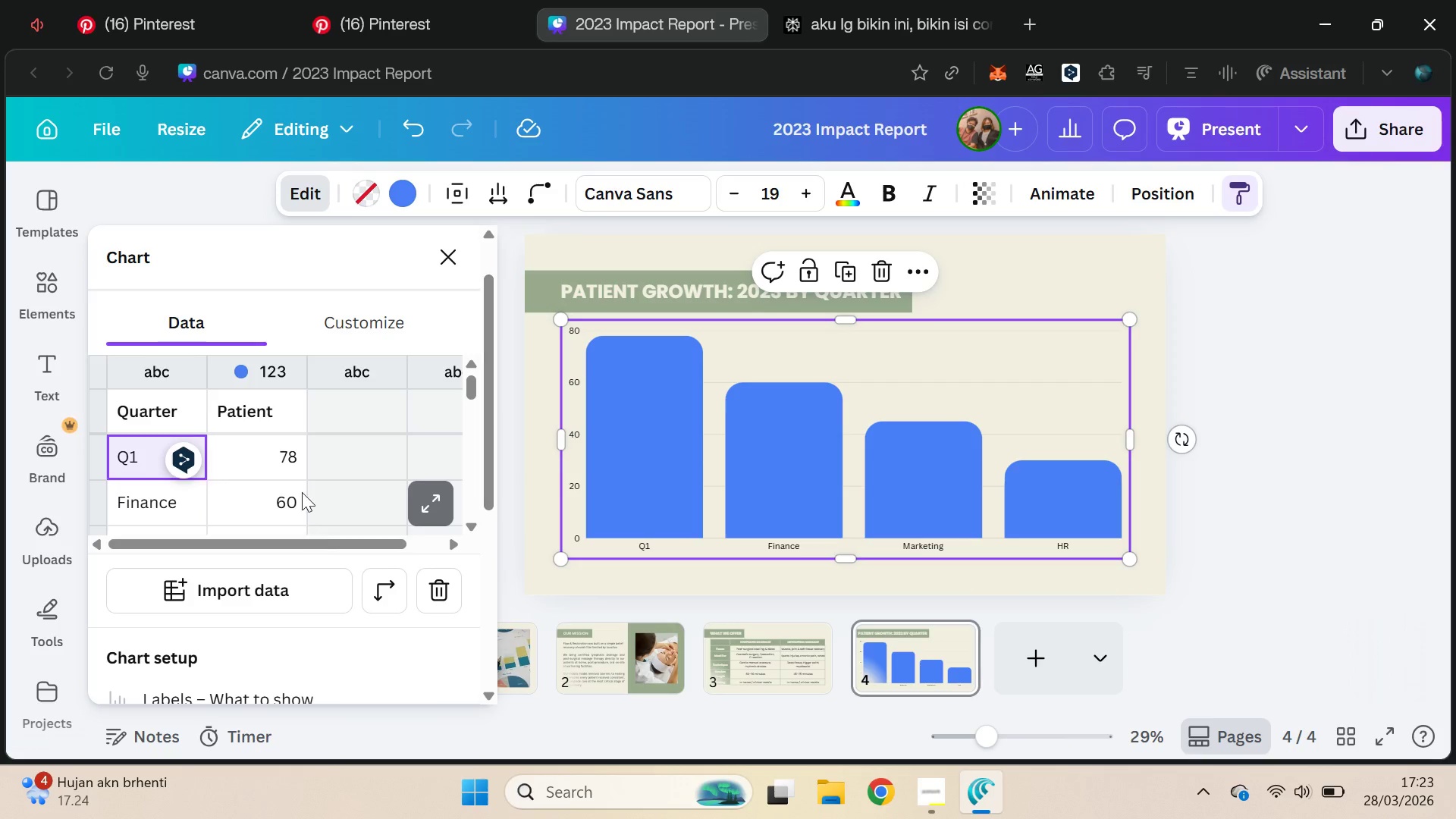 
left_click([281, 464])
 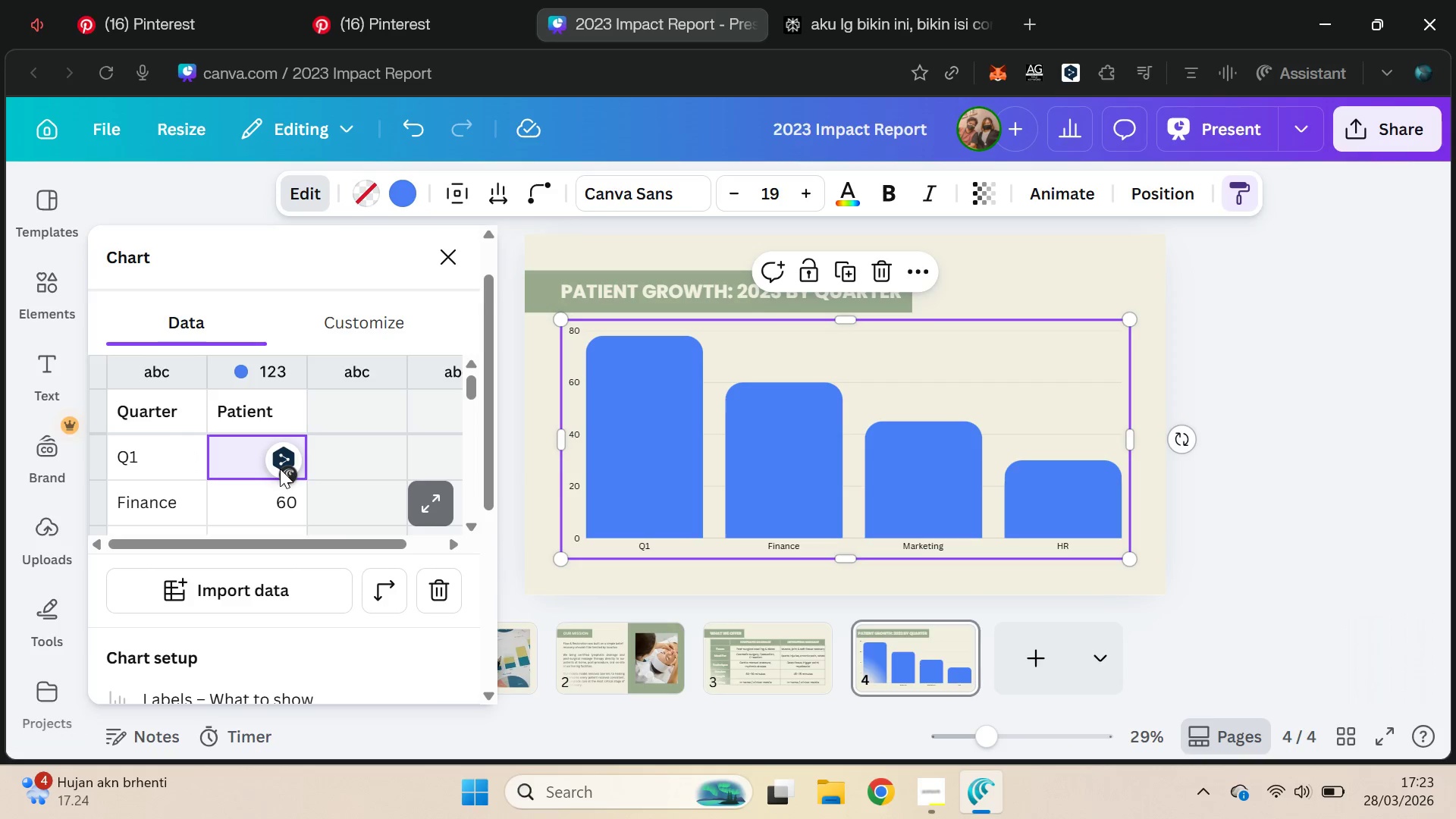 
type(18)
 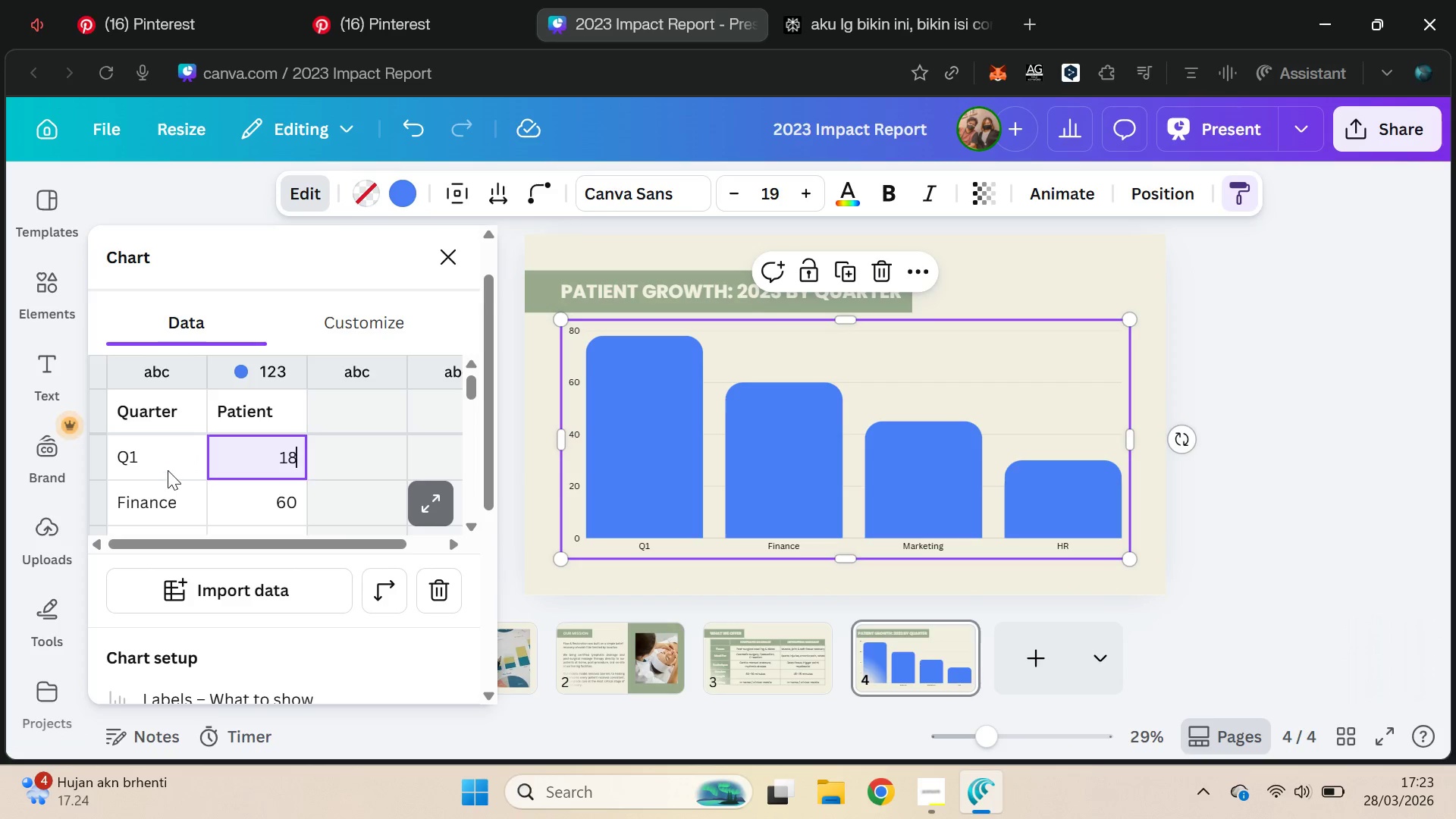 
left_click([168, 466])
 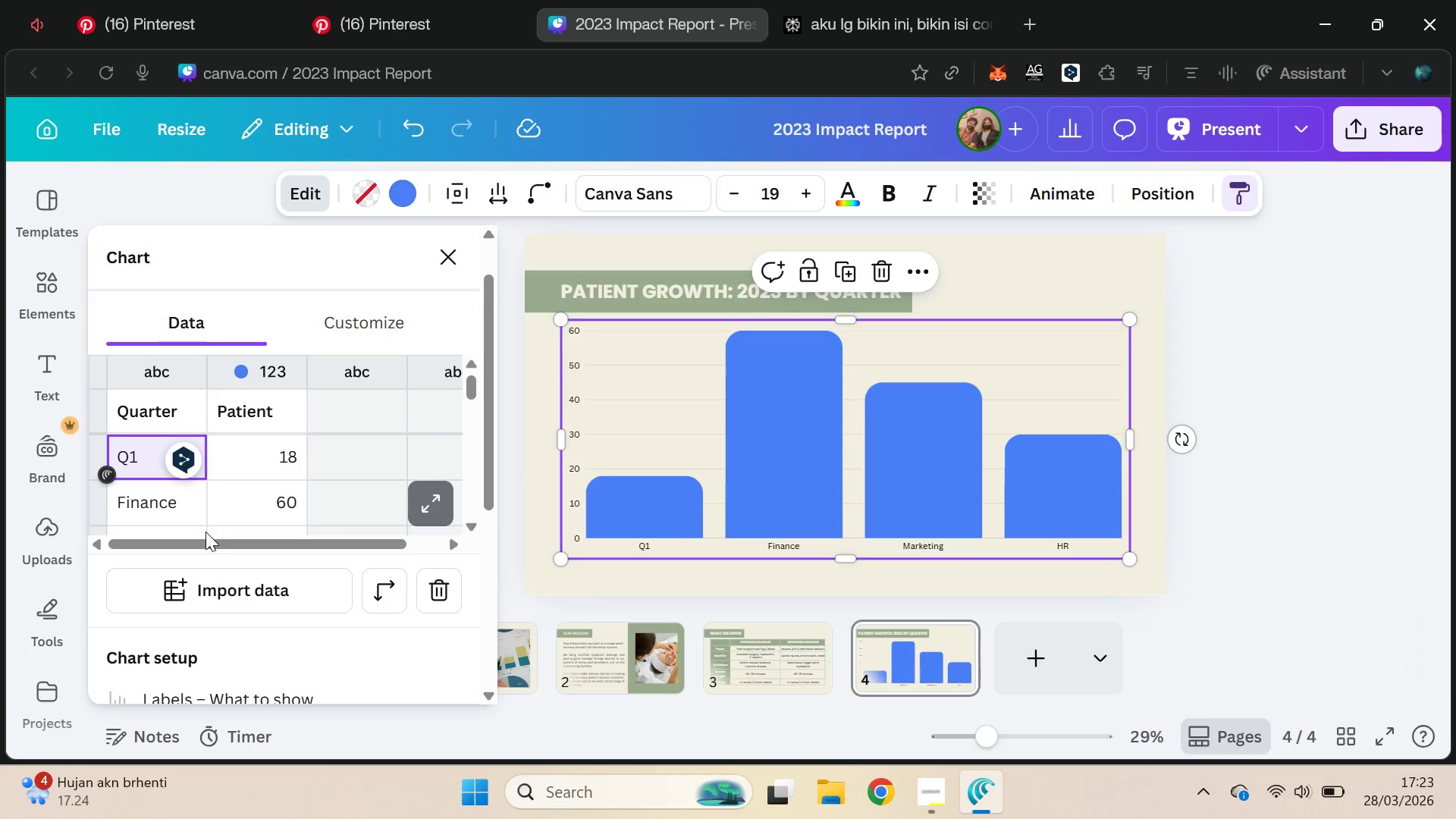 
key(ArrowRight)
 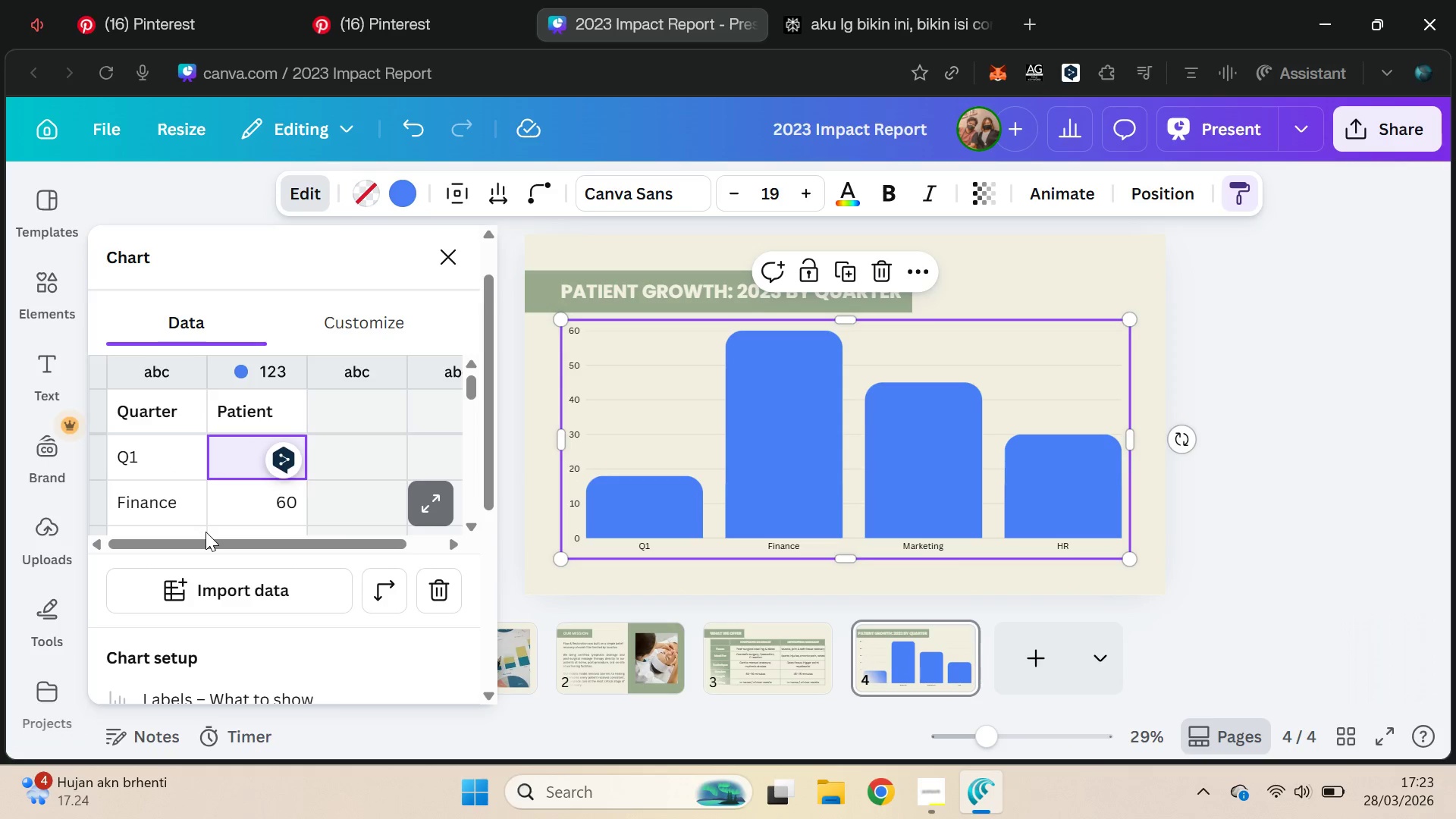 
key(ArrowLeft)
 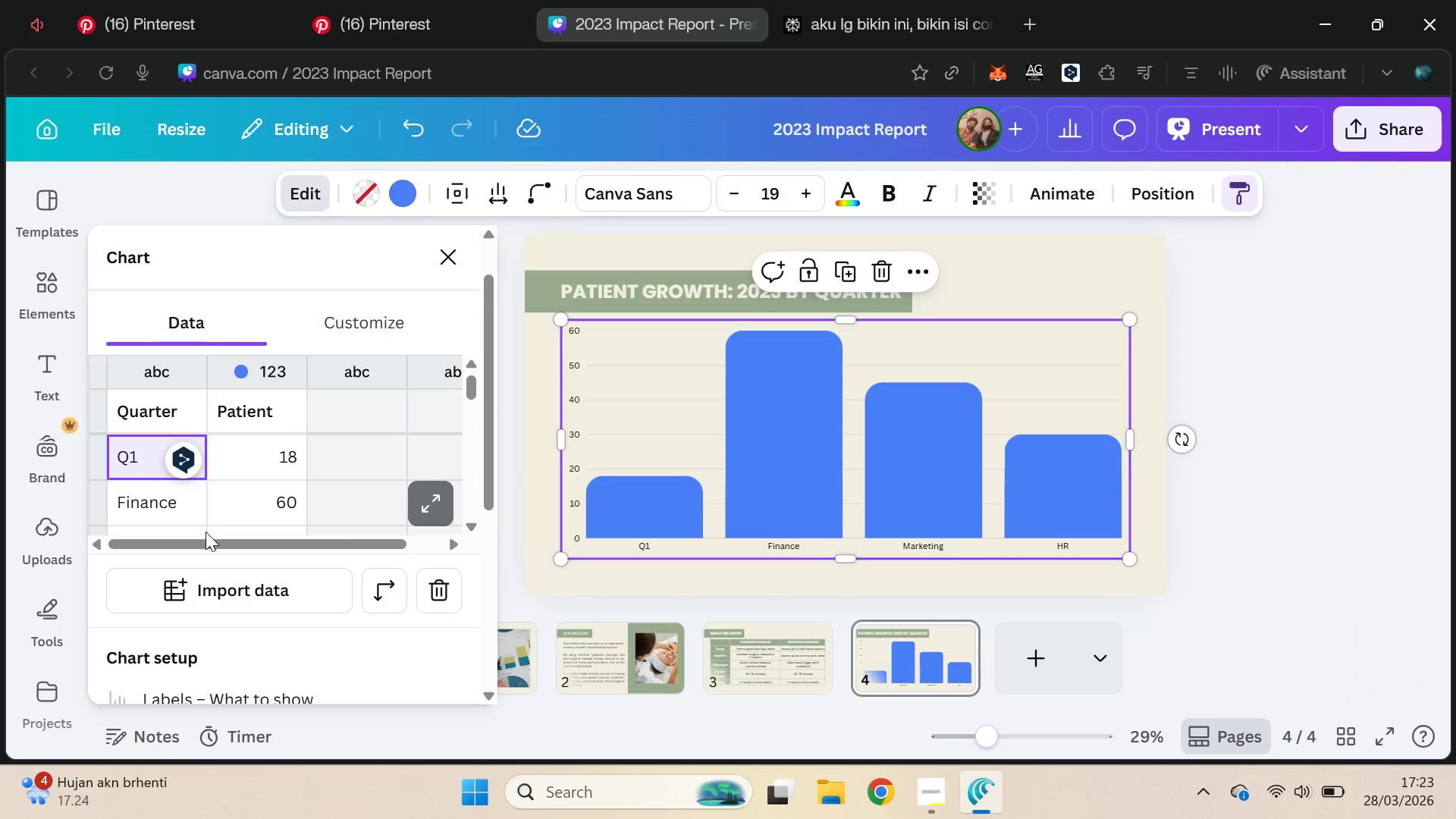 
key(Enter)
 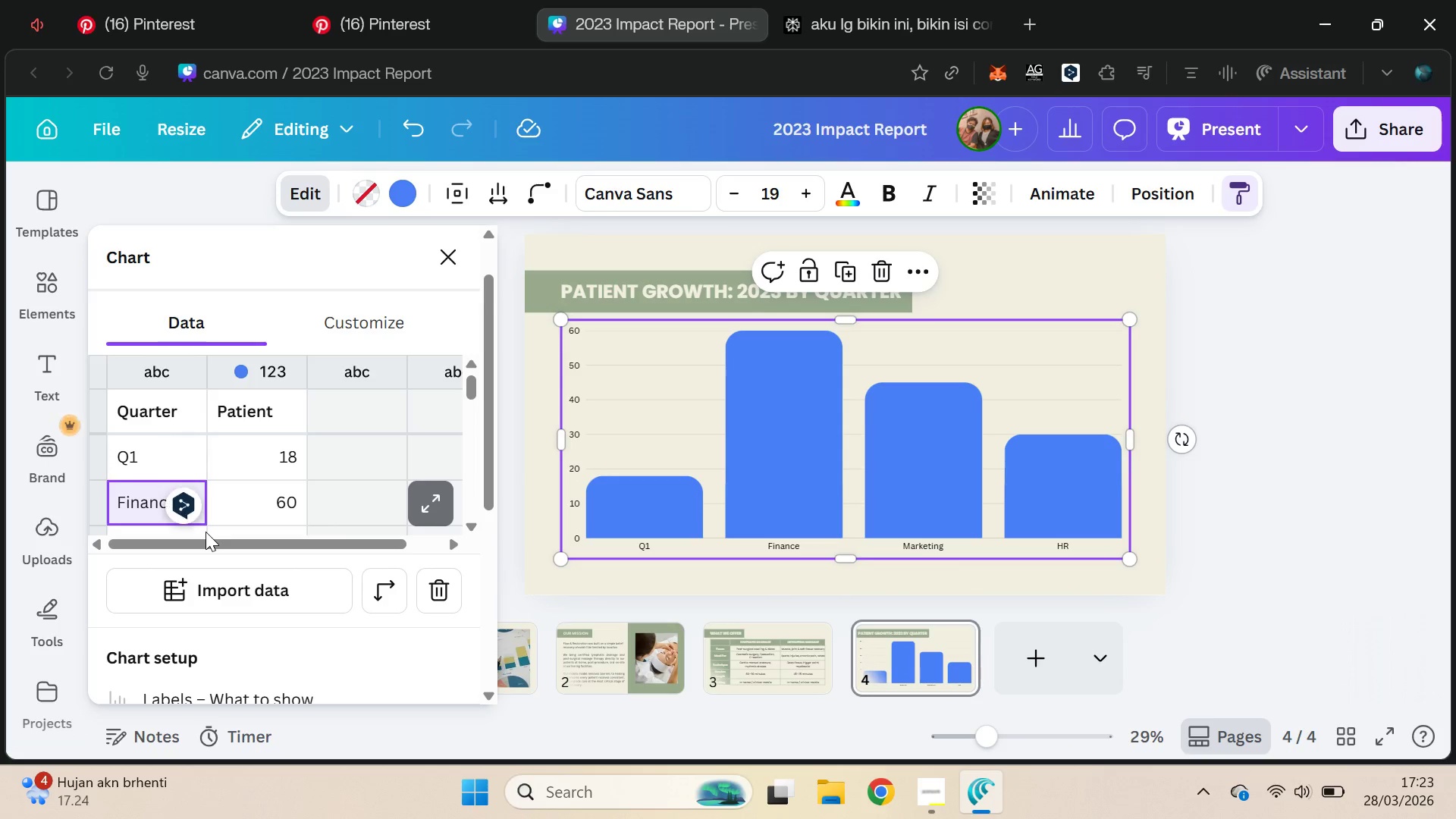 
key(Shift+ShiftRight)
 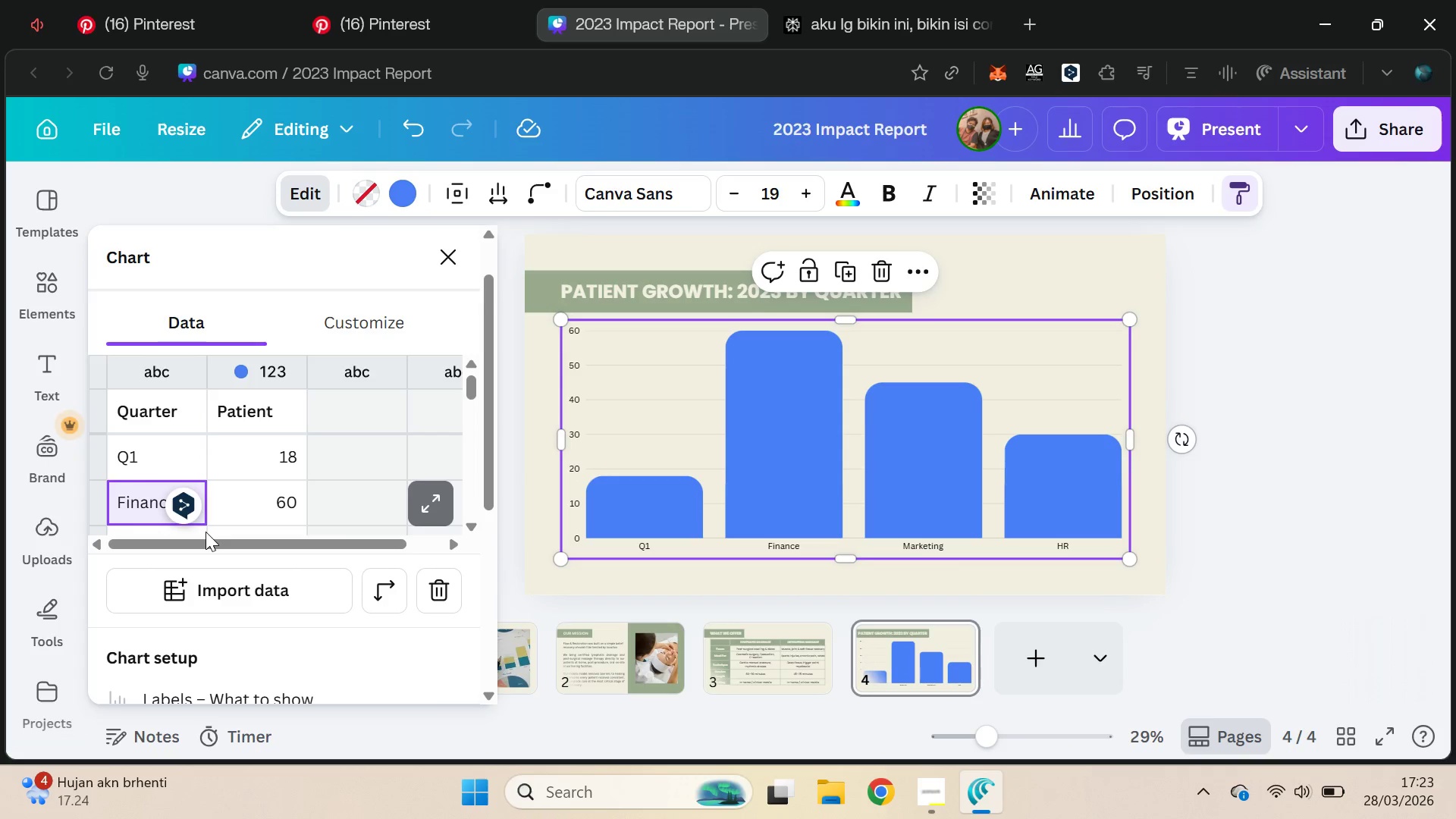 
key(ArrowUp)
 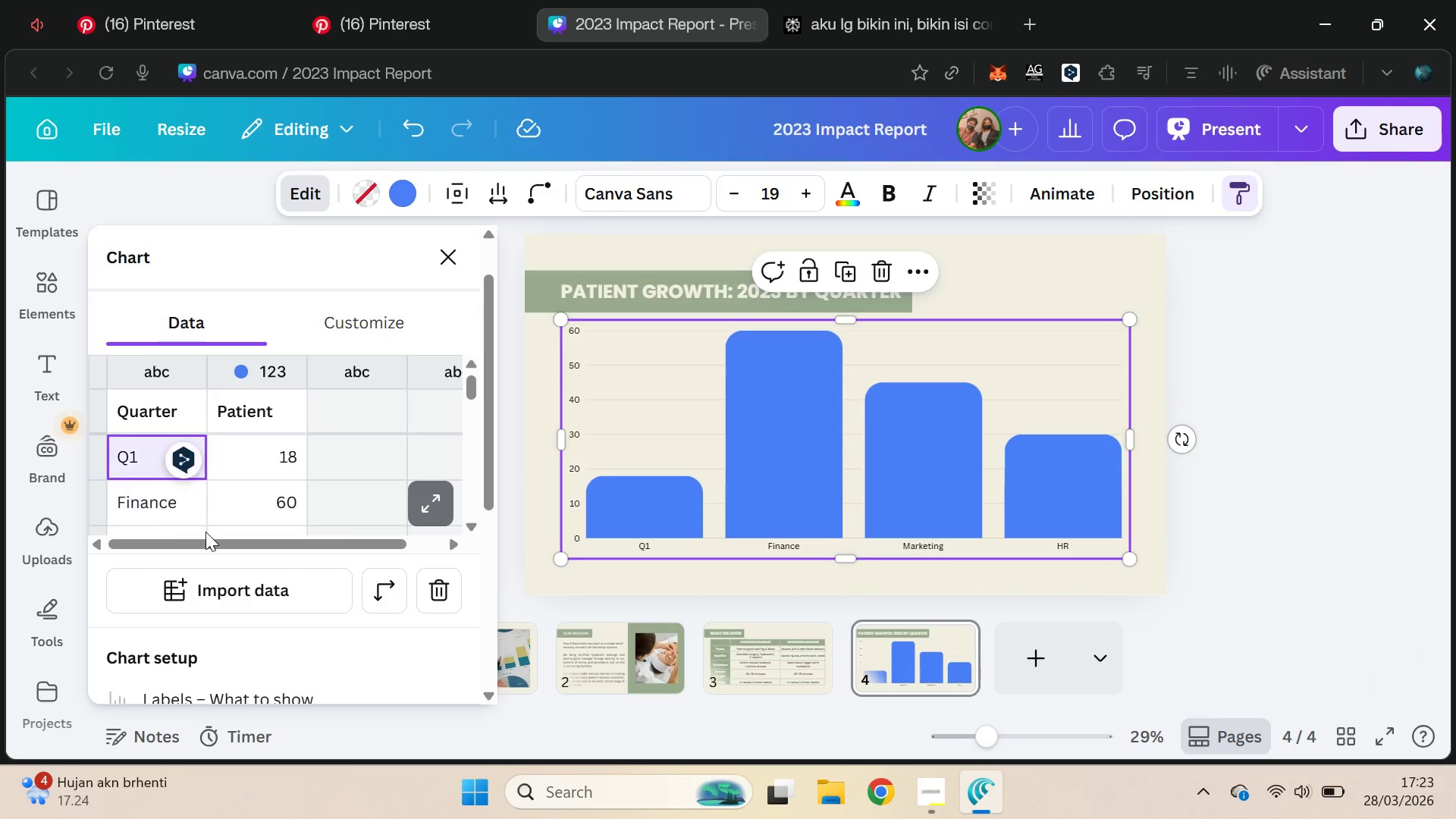 
key(Tab)
 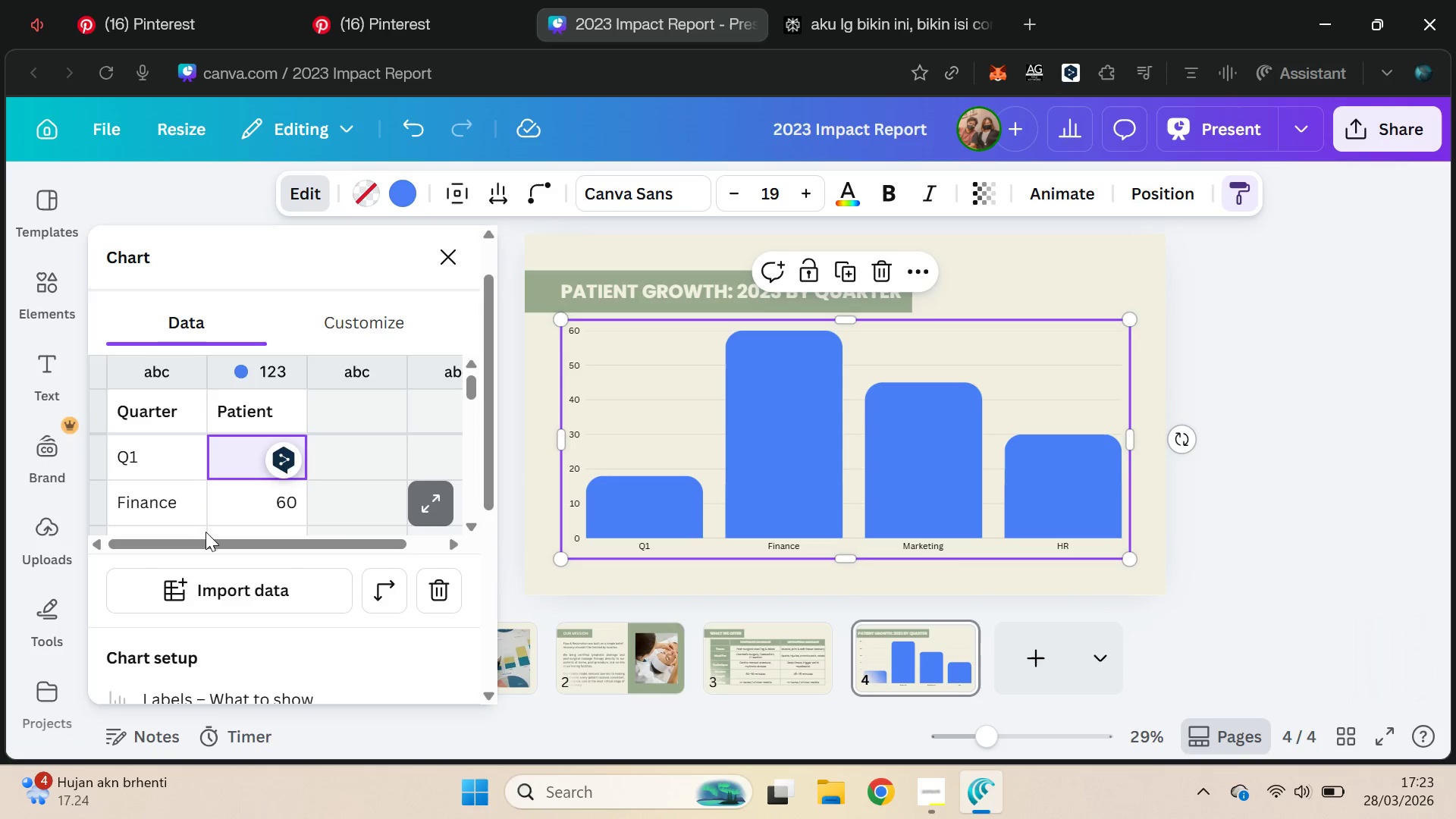 
key(ArrowLeft)
 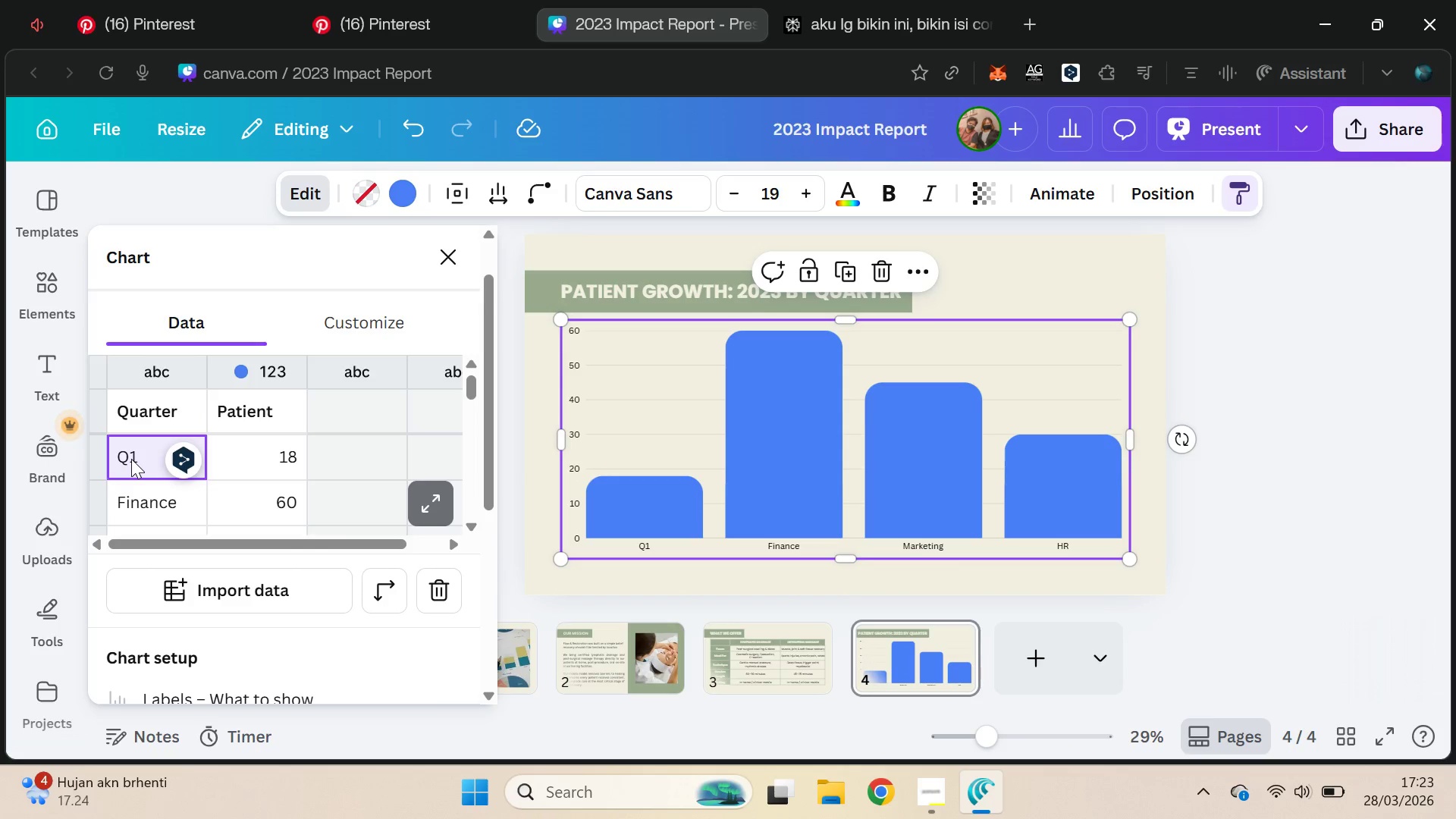 
double_click([131, 459])
 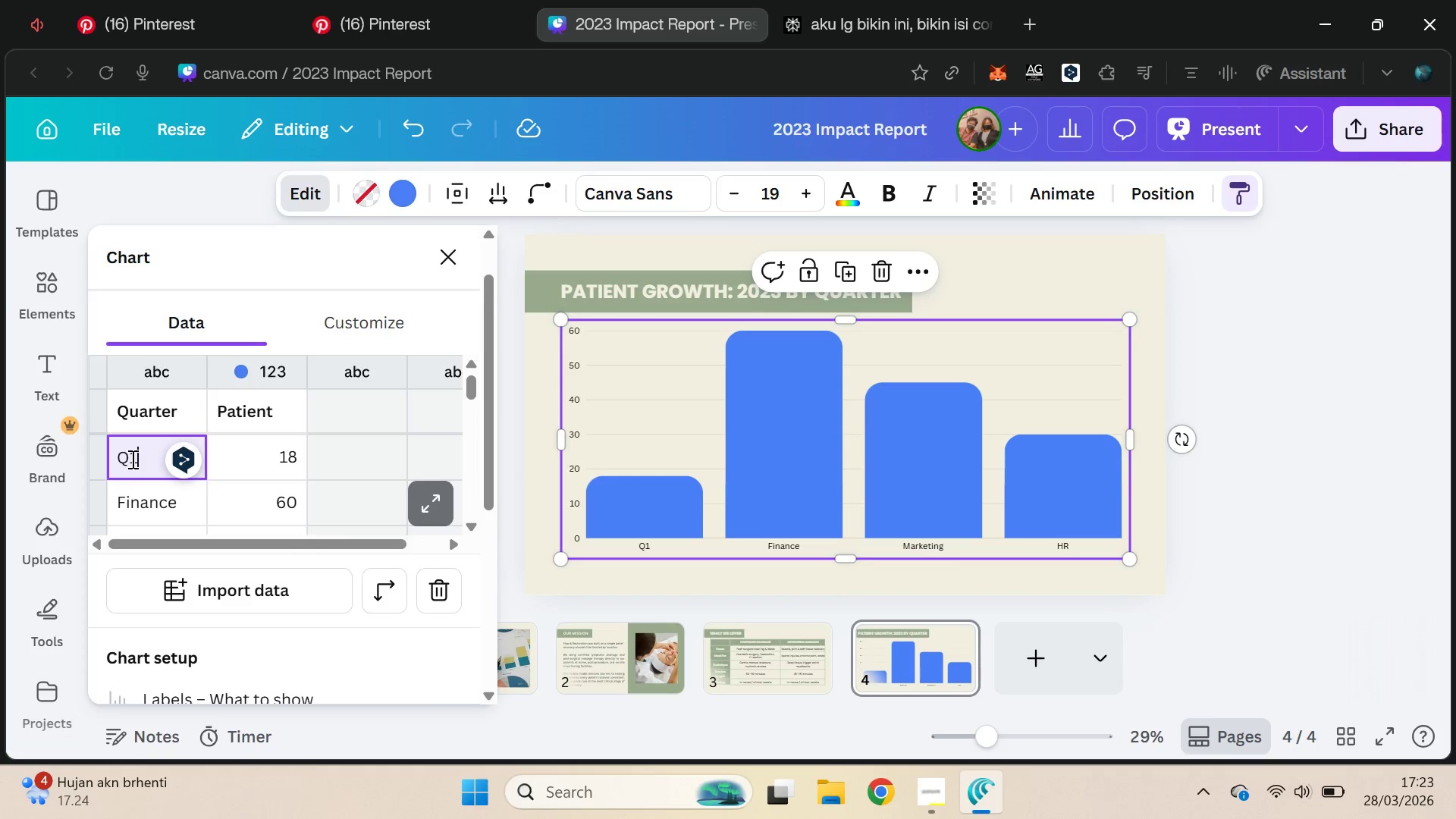 
triple_click([131, 459])
 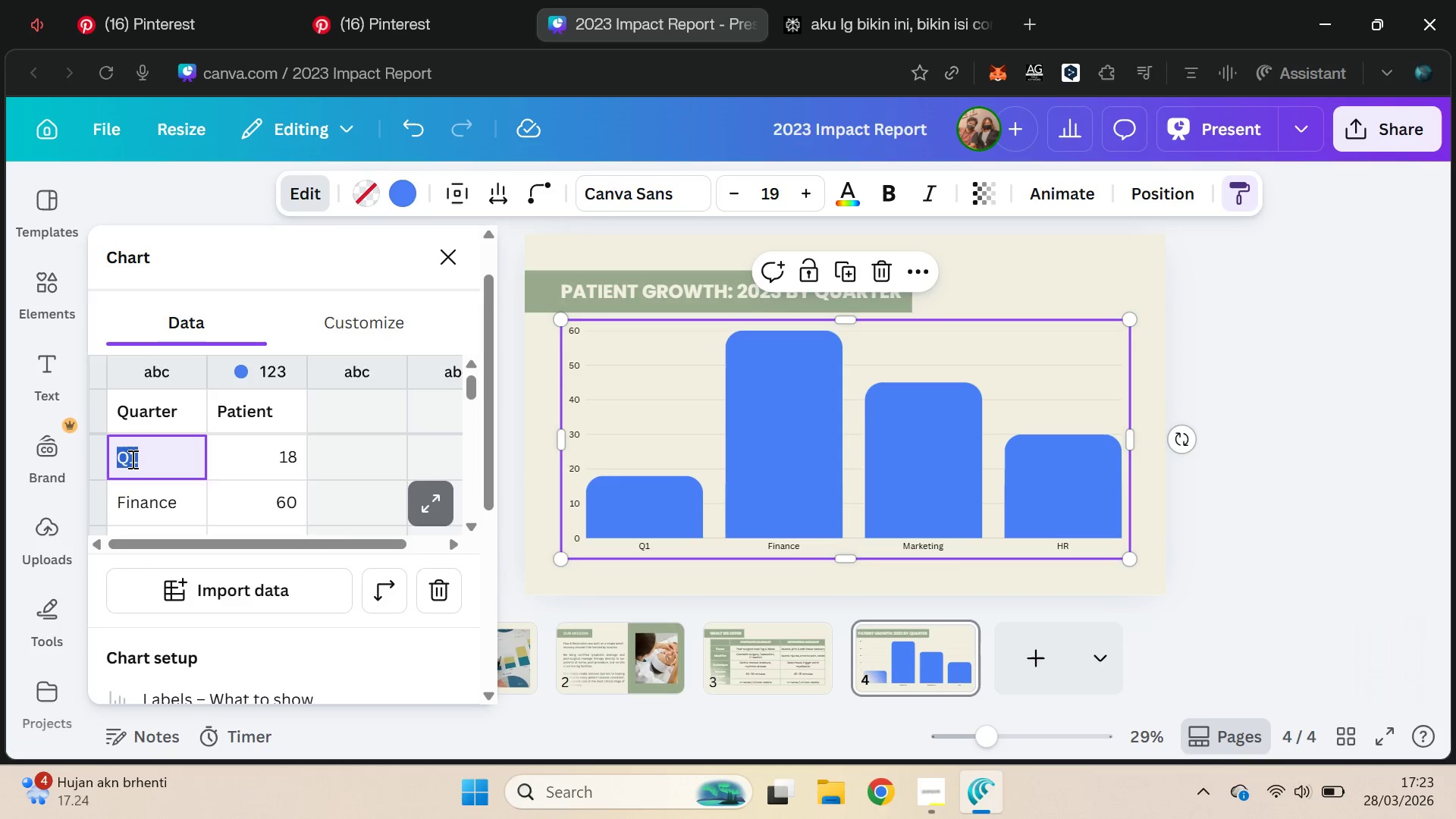 
key(ArrowRight)
 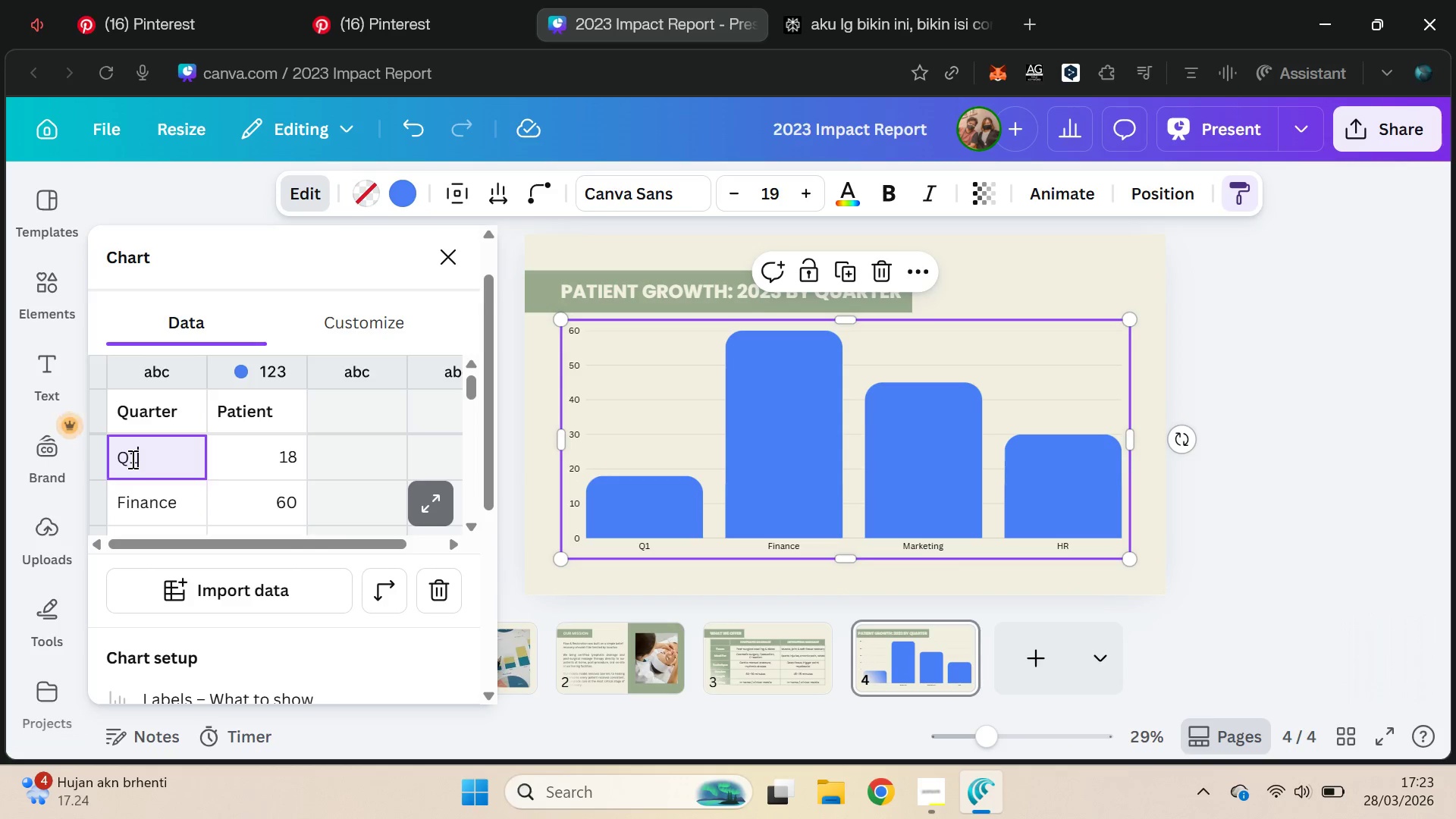 
type( (Janu )
key(Backspace)
key(Backspace)
type( - Mar)
 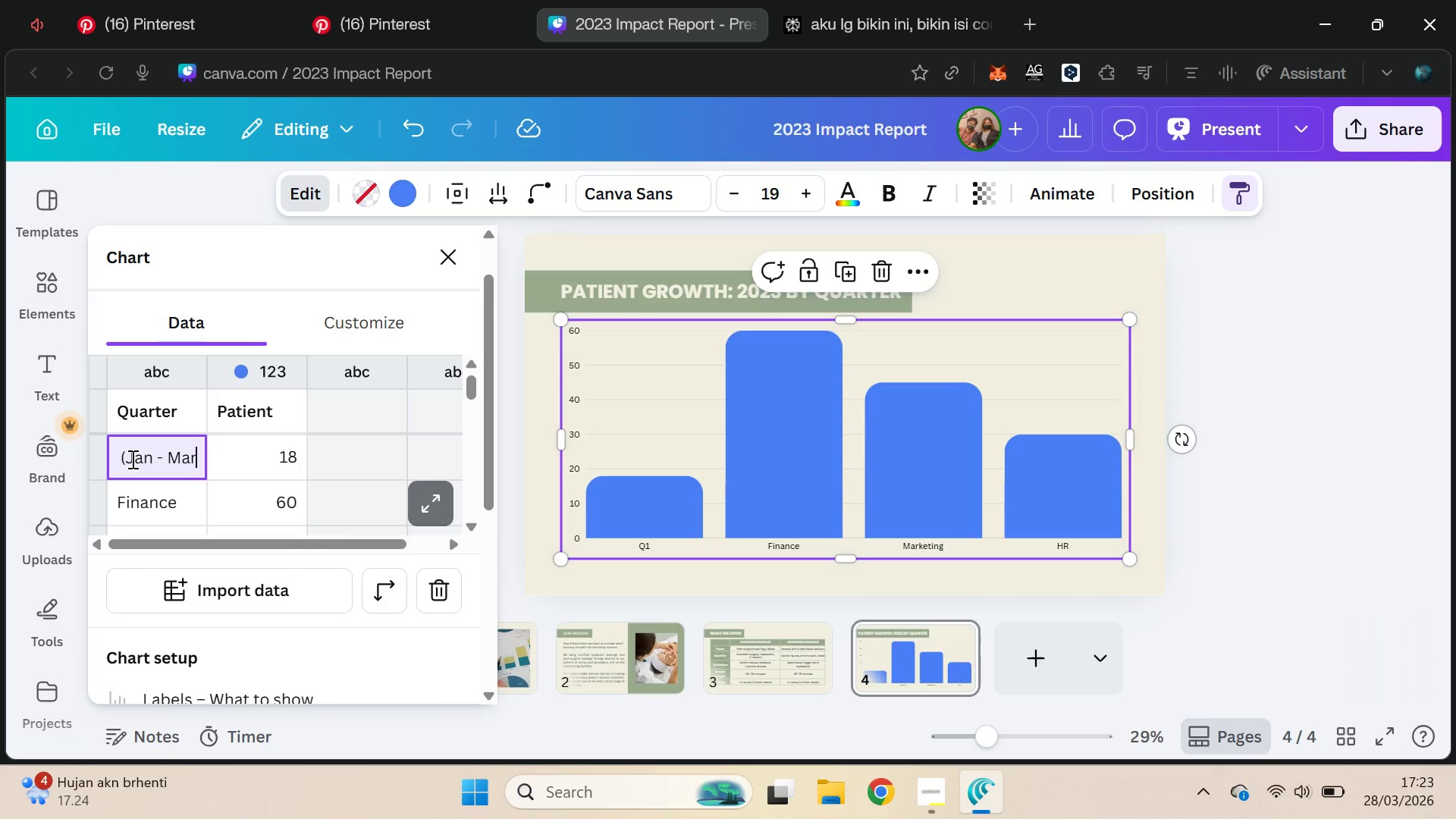 
double_click([821, 0])
 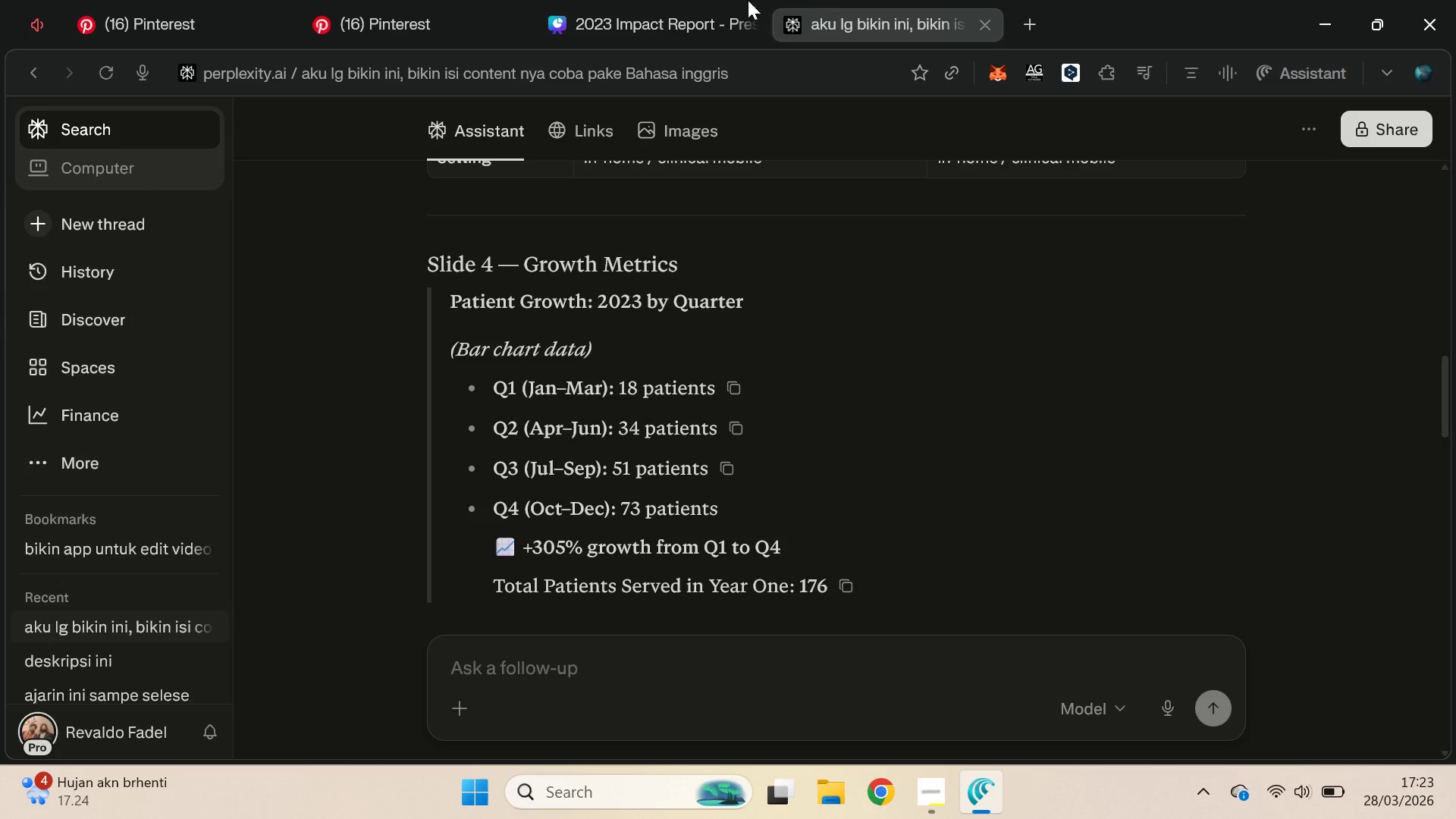 
left_click([677, 0])
 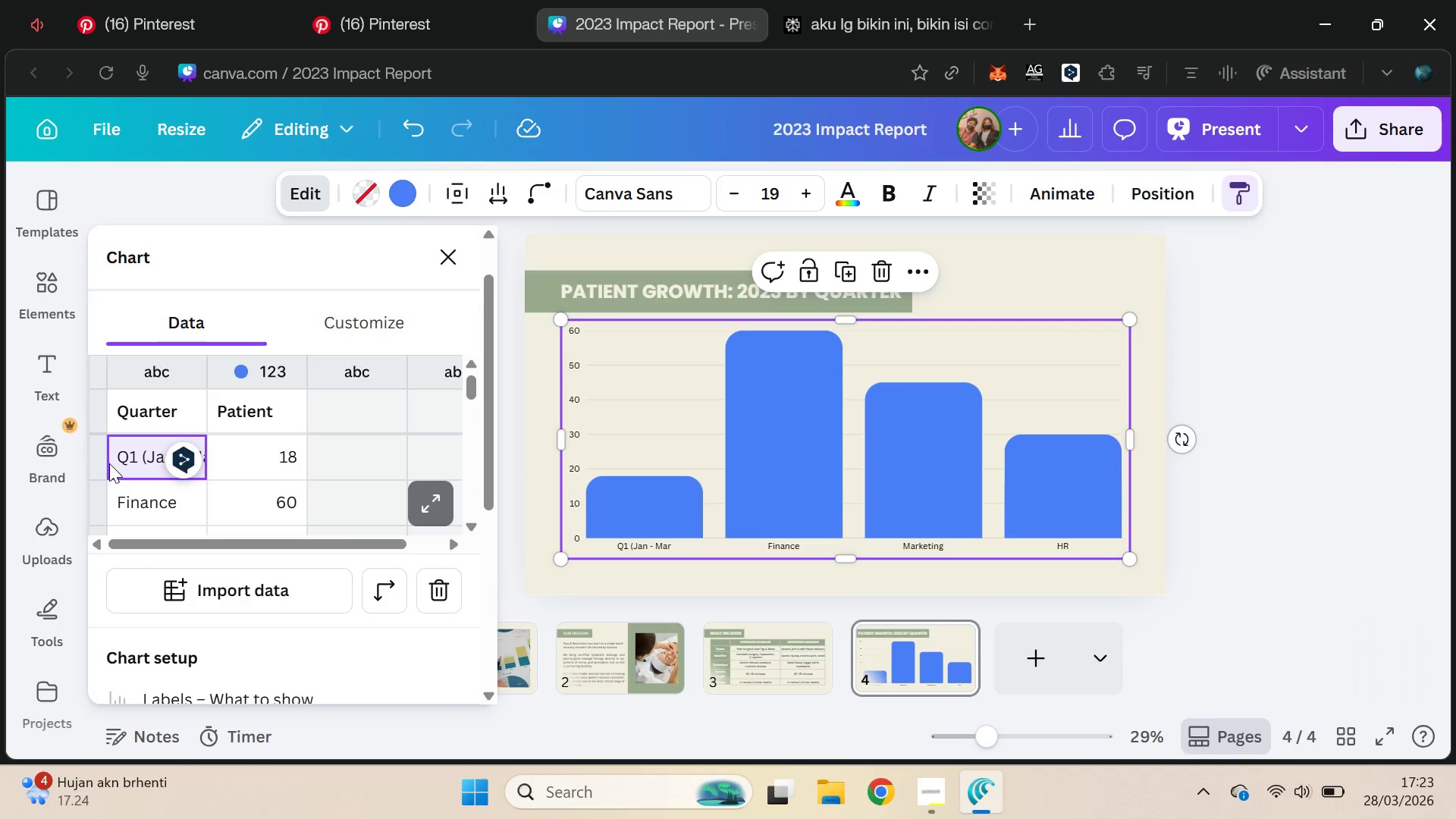 
double_click([158, 448])
 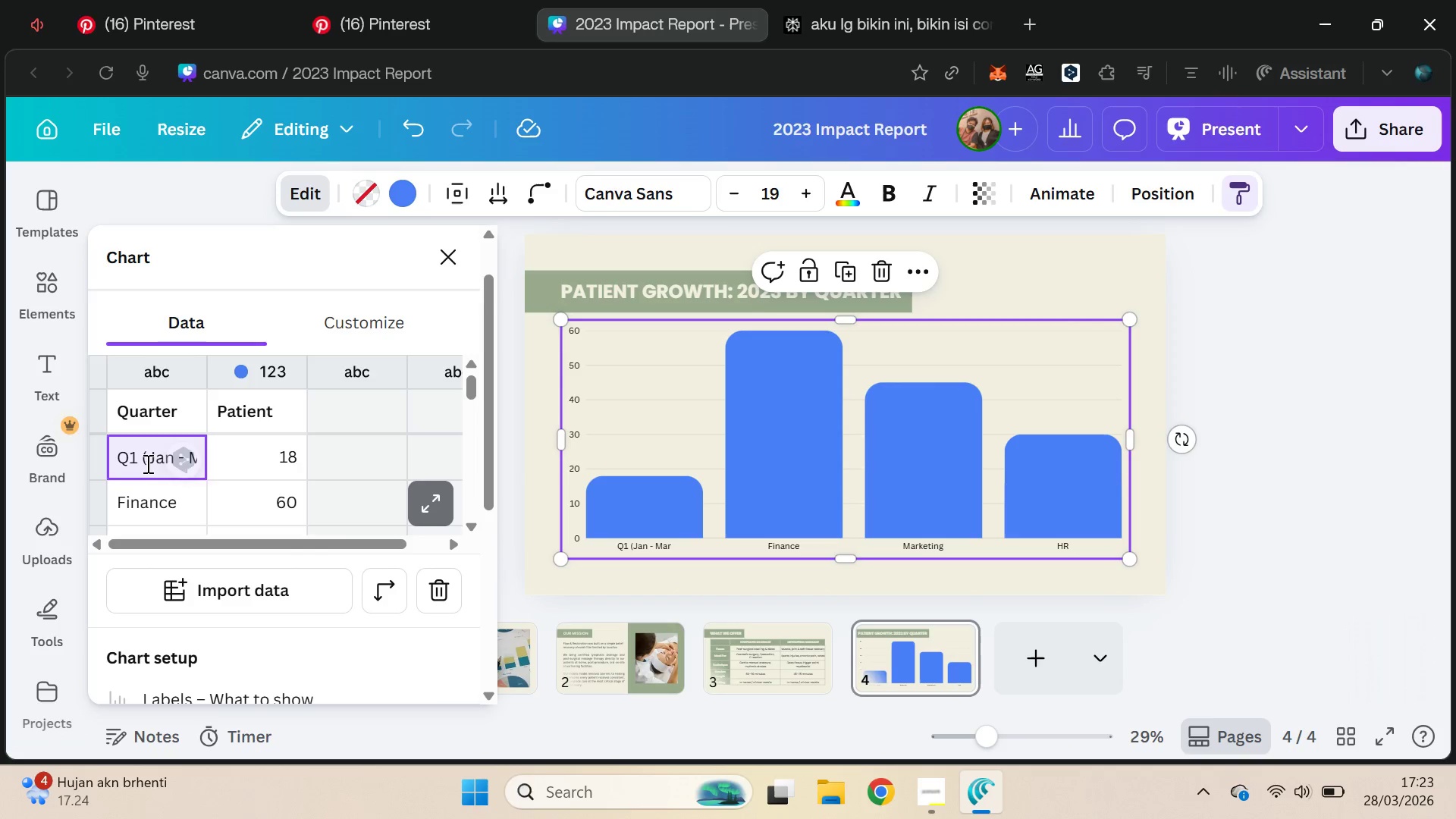 
key(ArrowRight)
 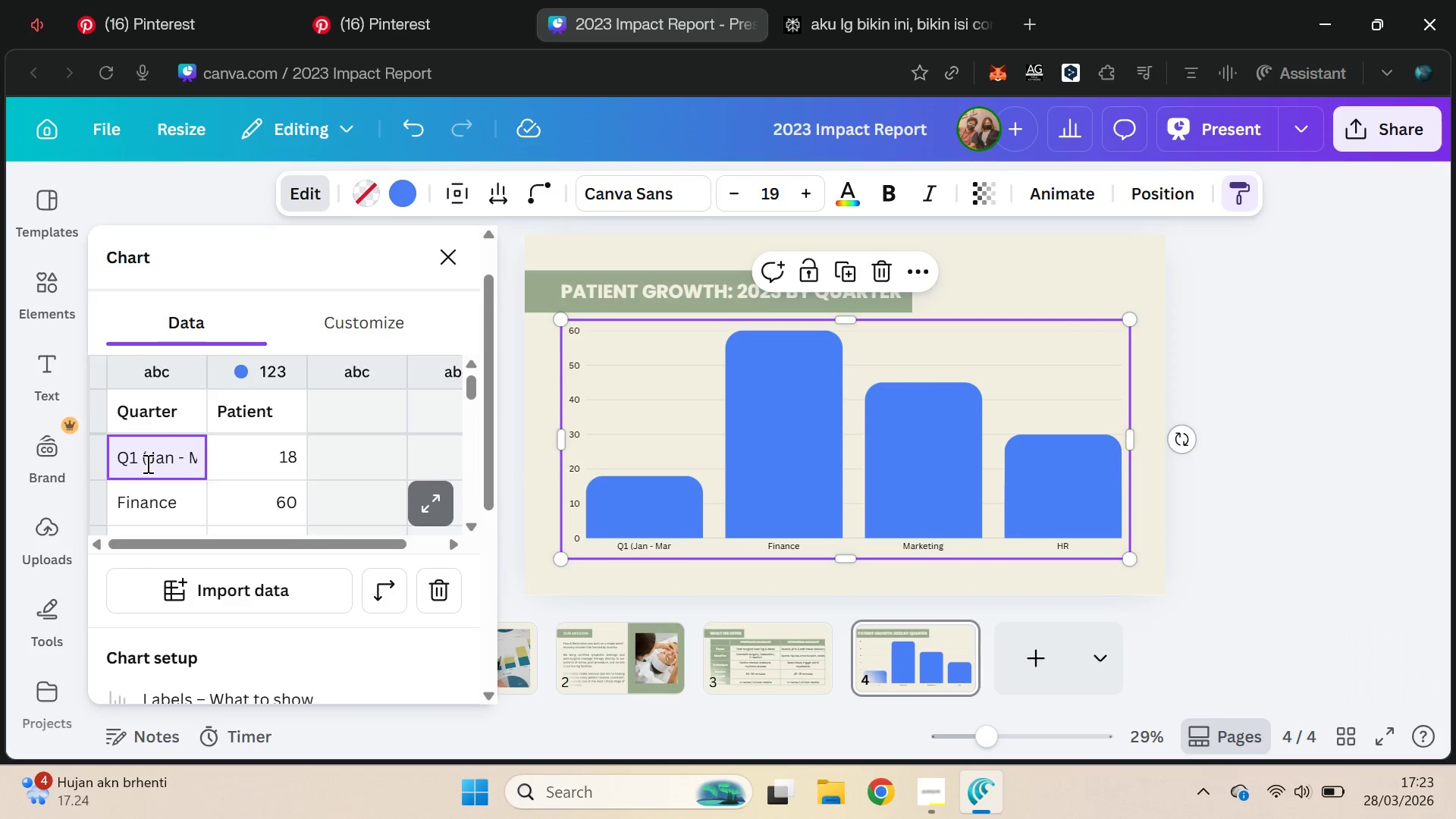 
key(ArrowRight)
 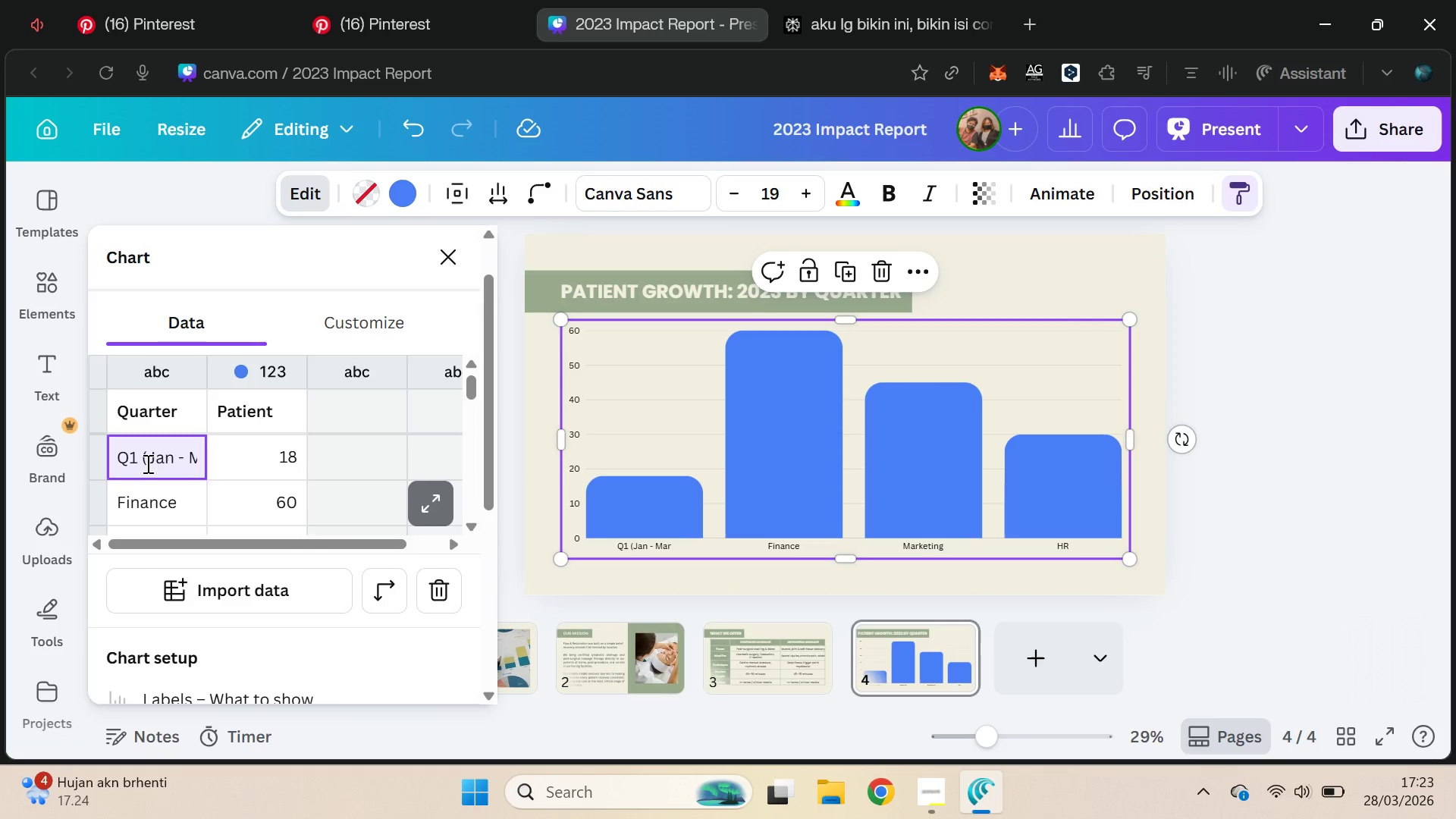 
key(ArrowRight)
 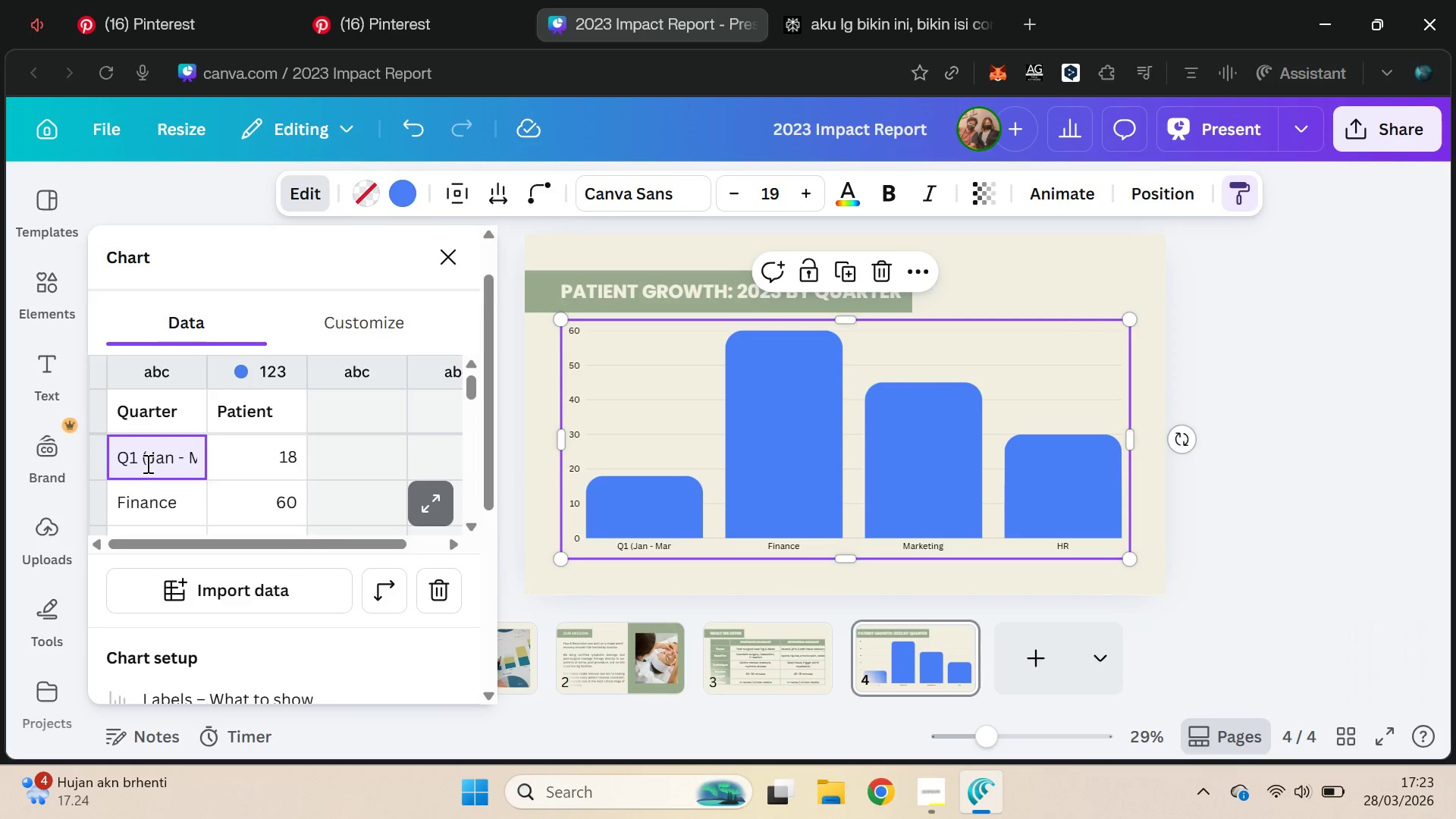 
key(ArrowRight)
 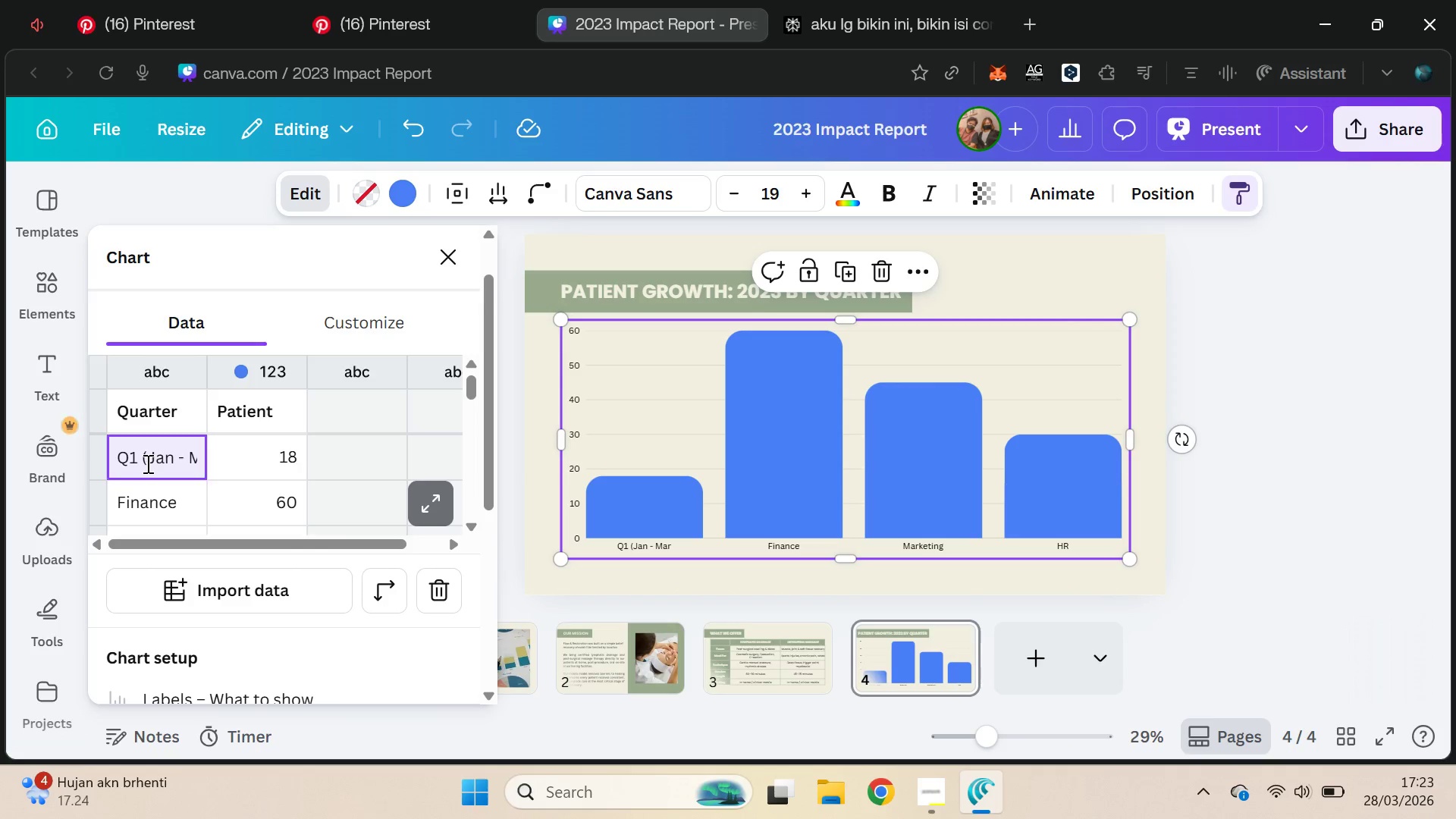 
key(Control+ArrowRight)
 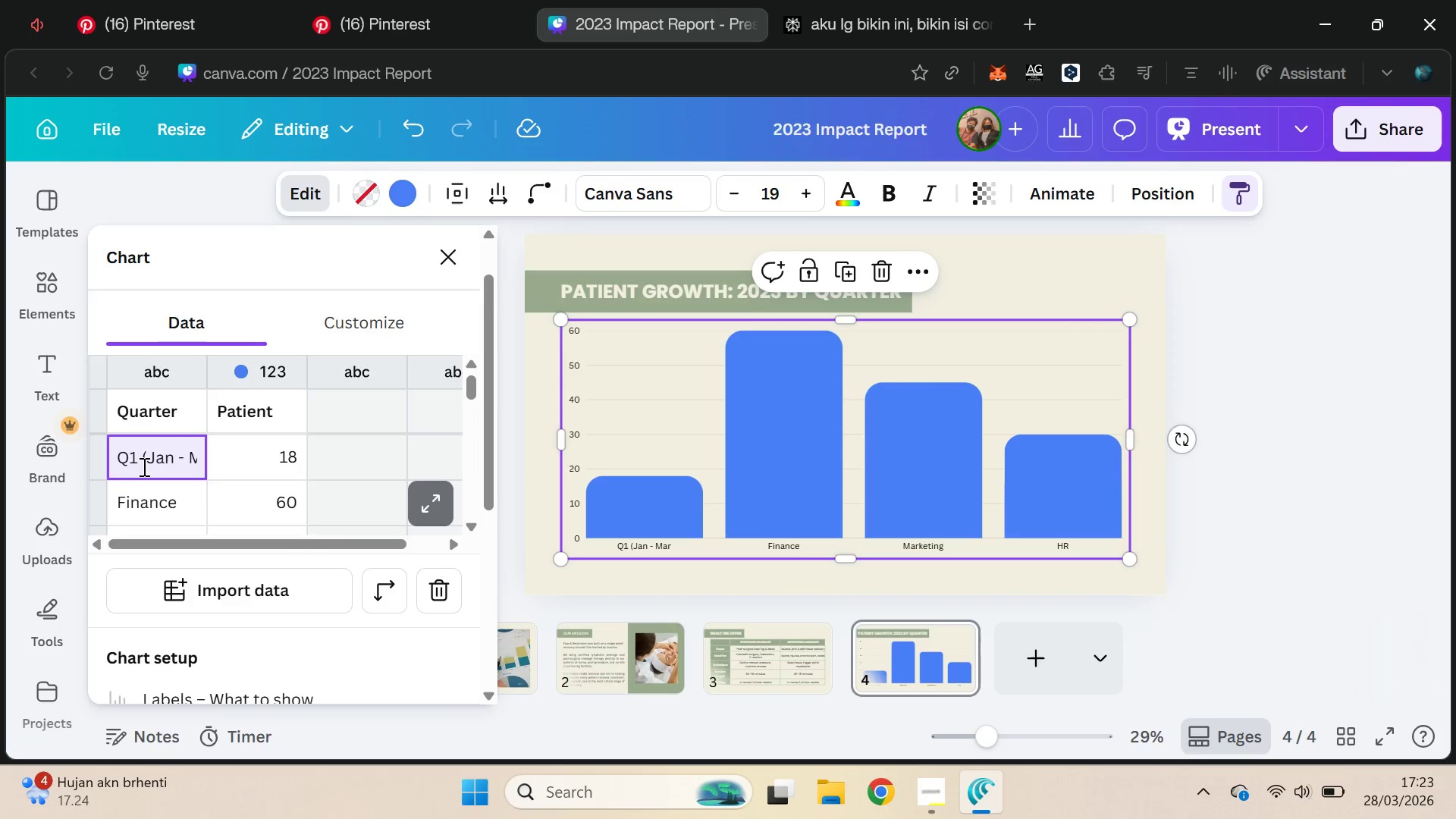 
key(Shift+0)
 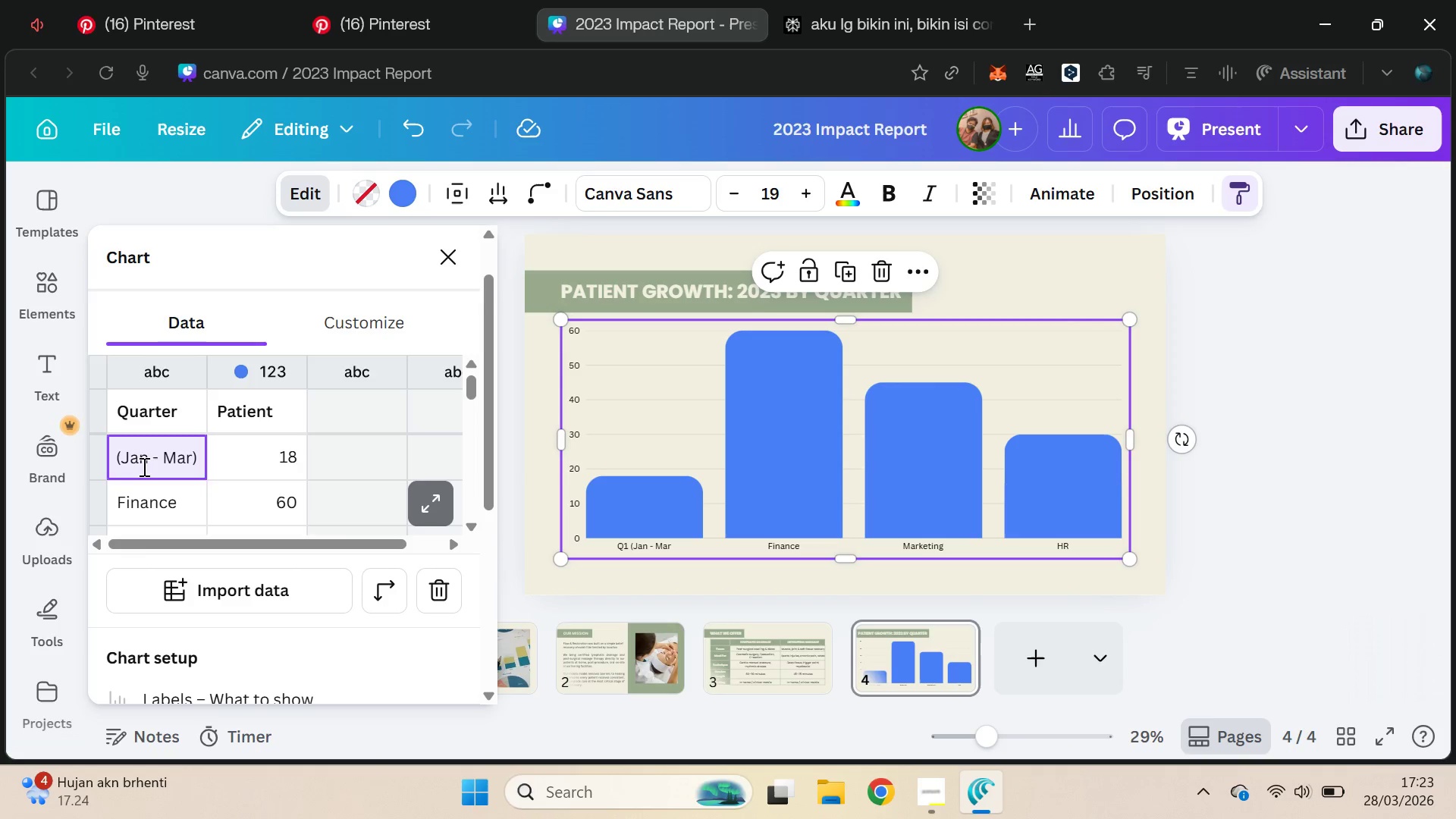 
key(ArrowDown)
 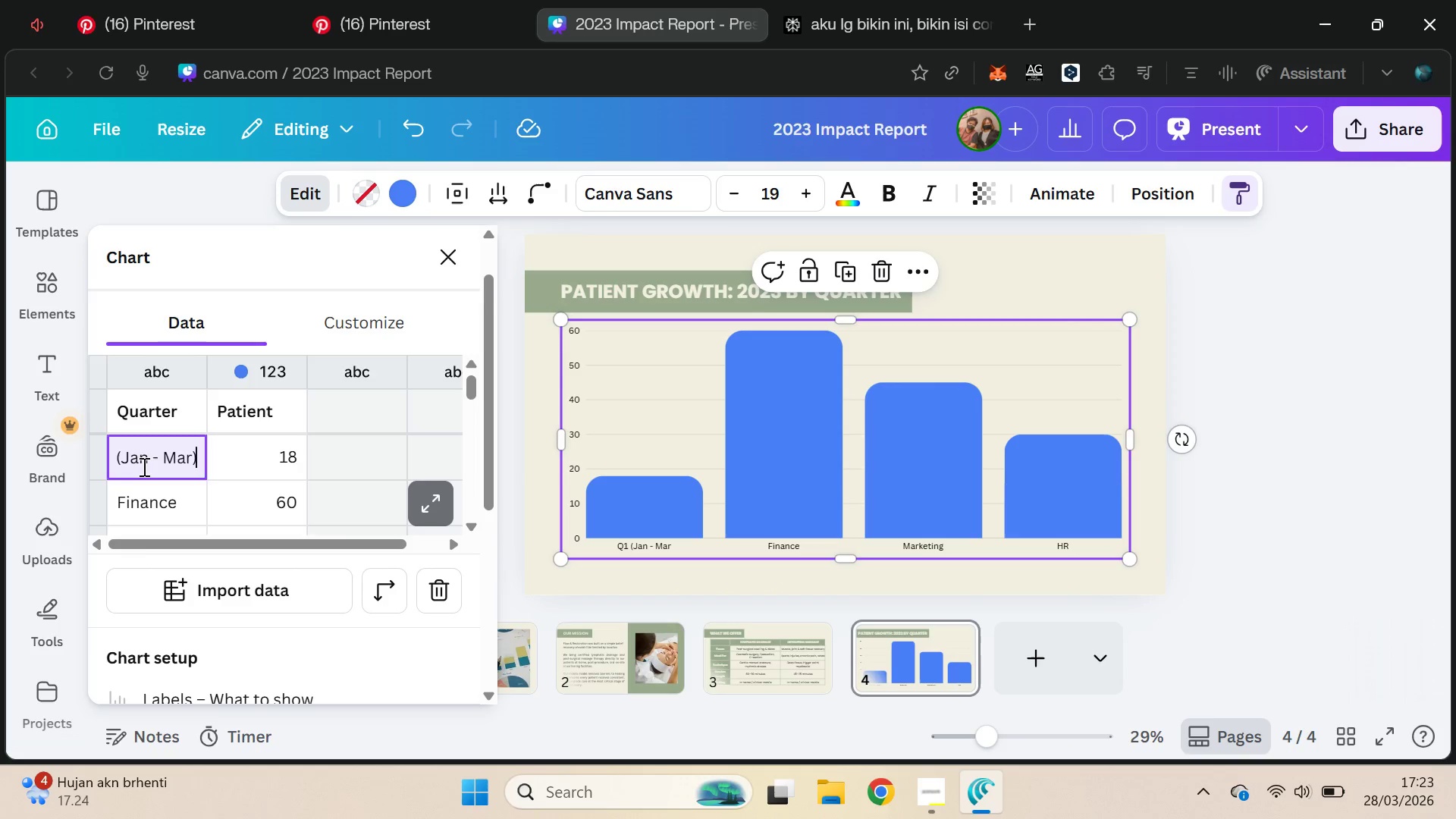 
key(Backslash)
 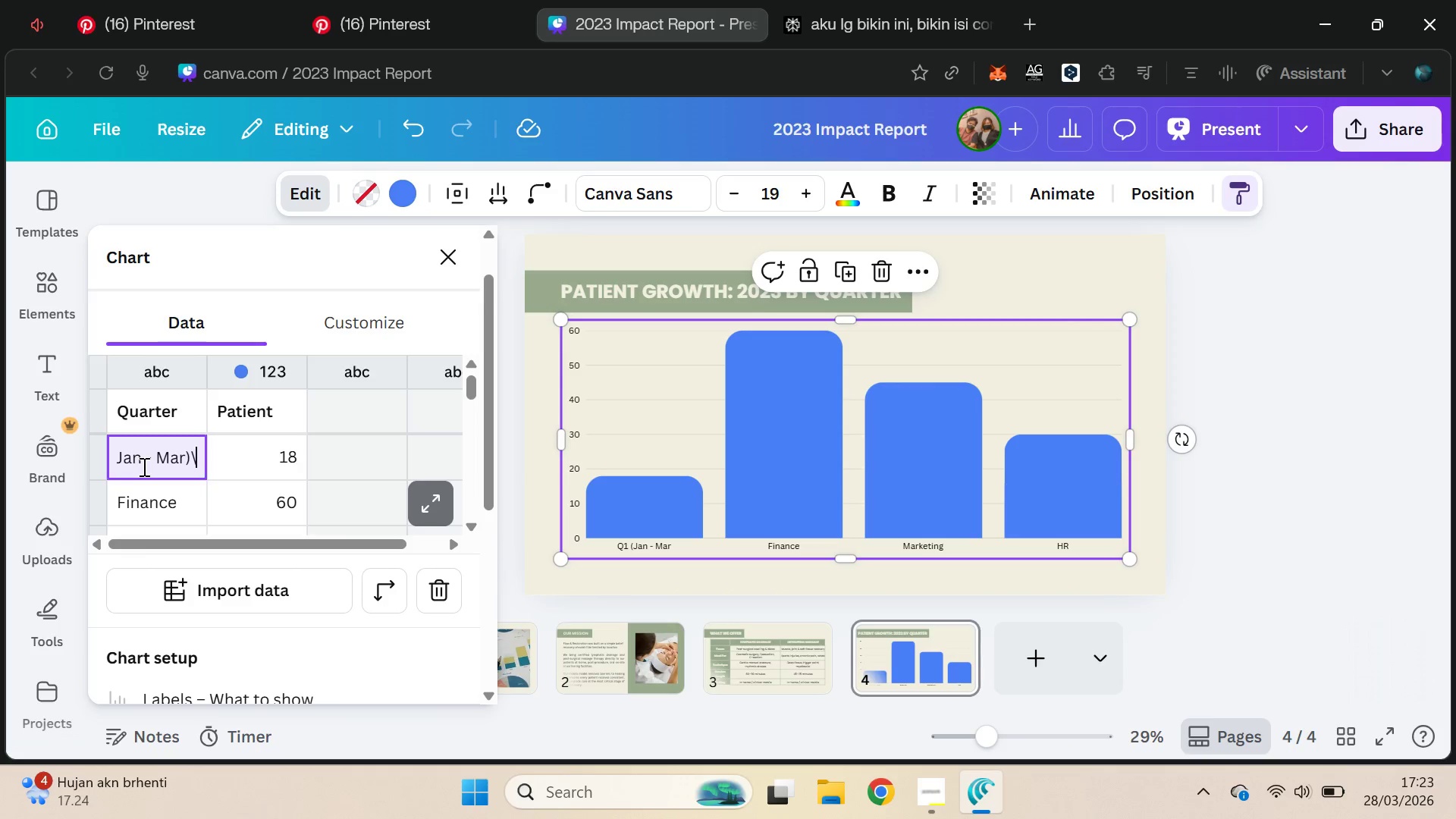 
key(Backspace)
 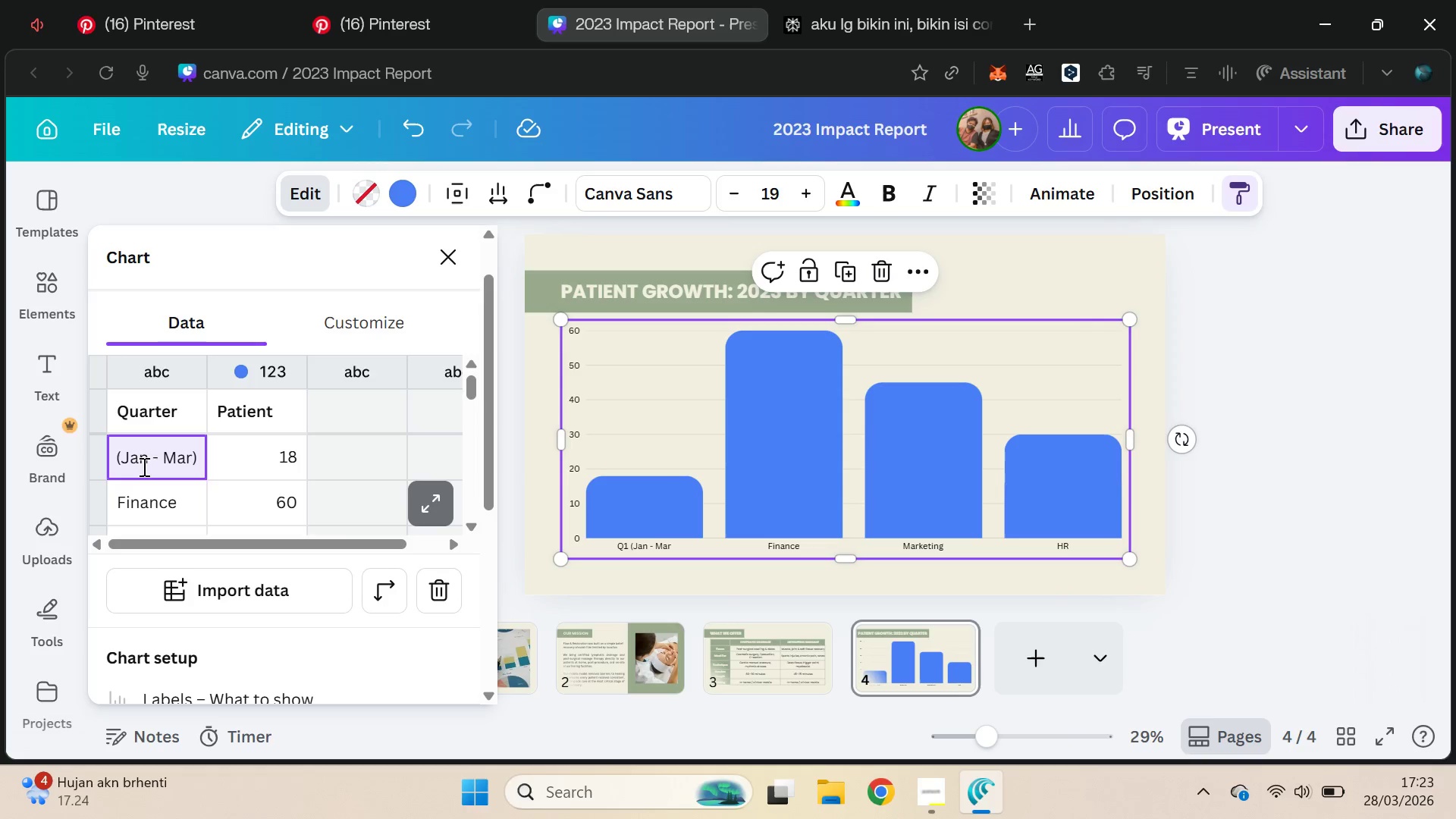 
key(Enter)
 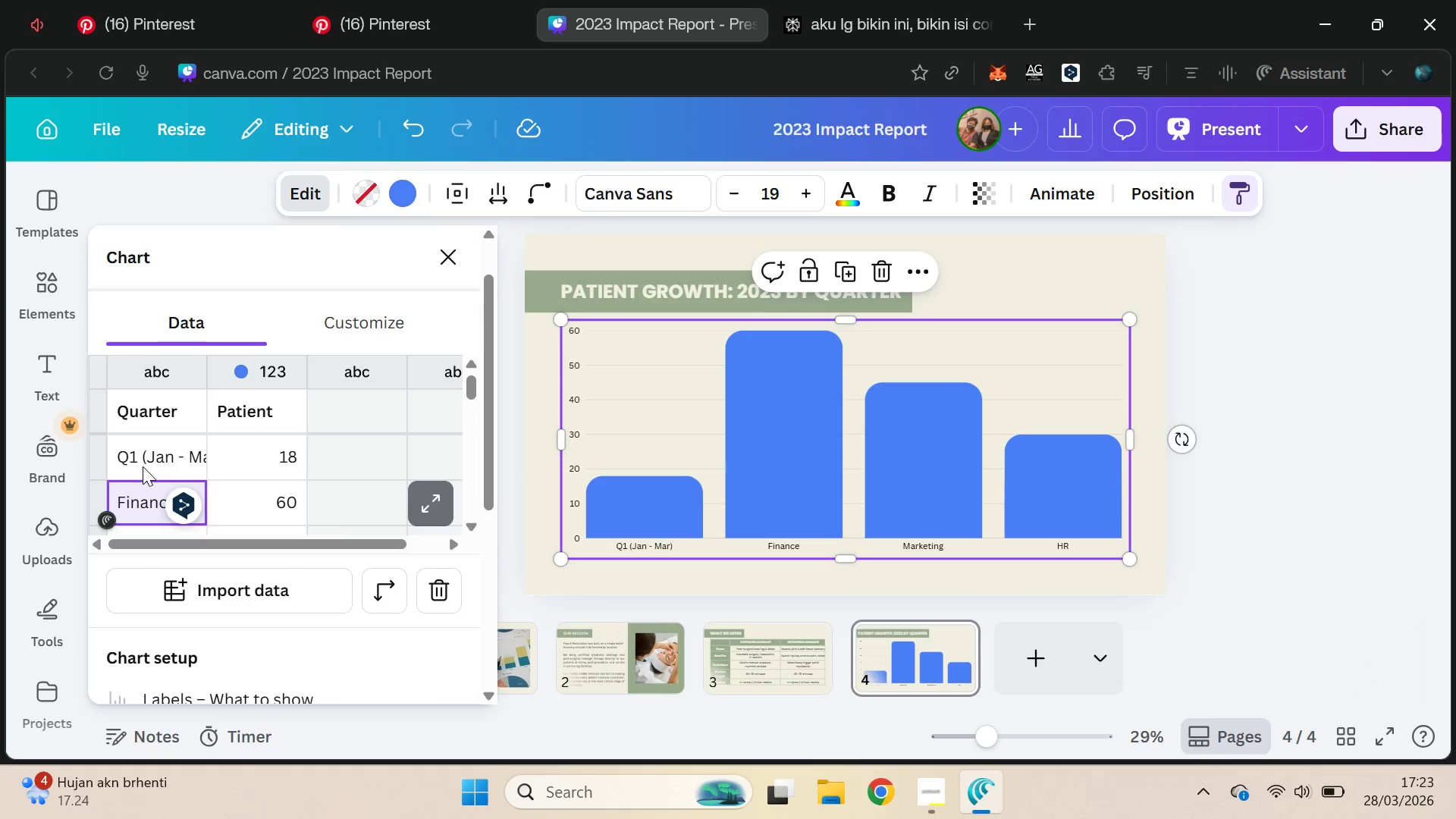 
type(Q2 (Apr -)
 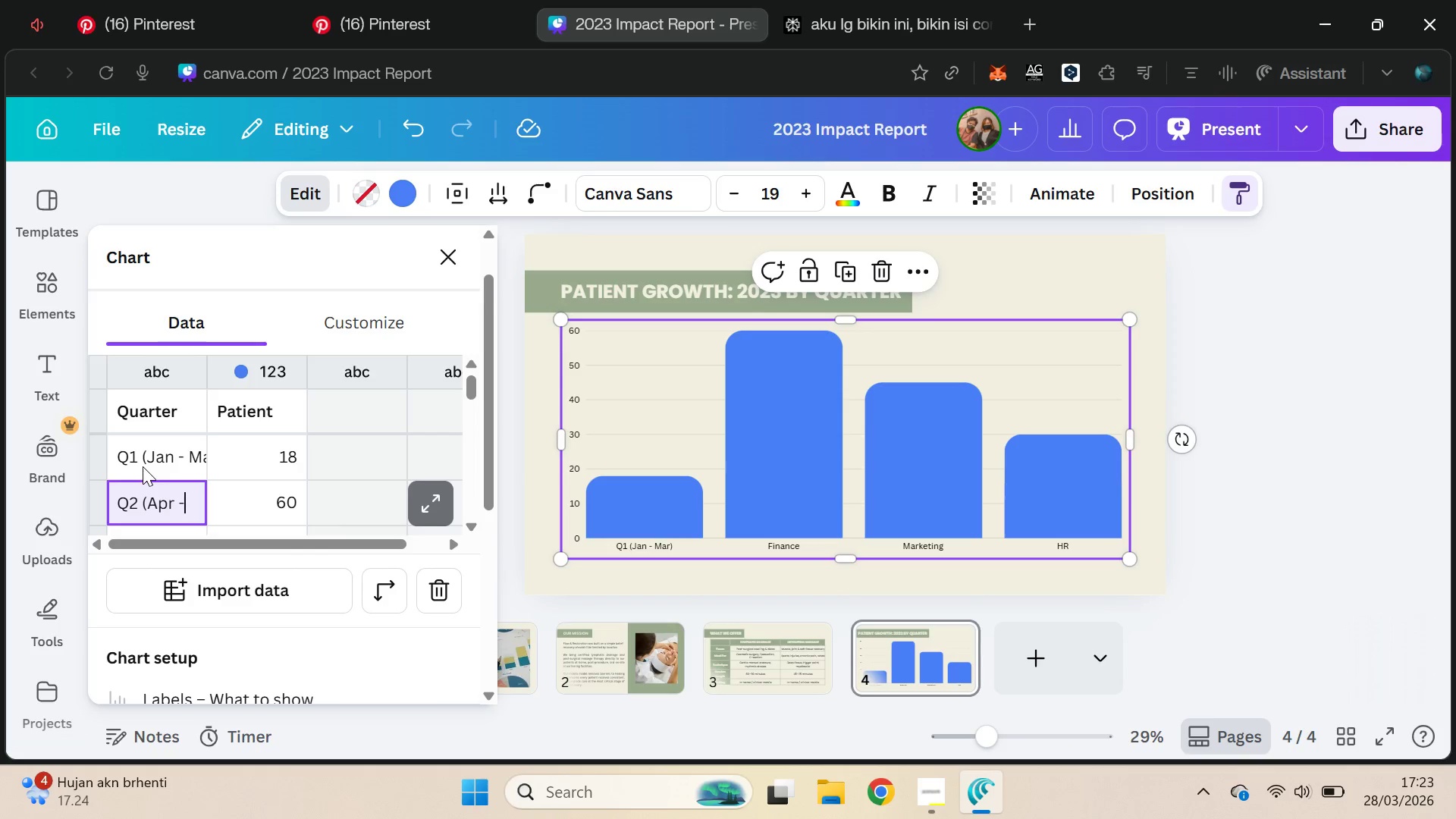 
left_click([938, 0])
 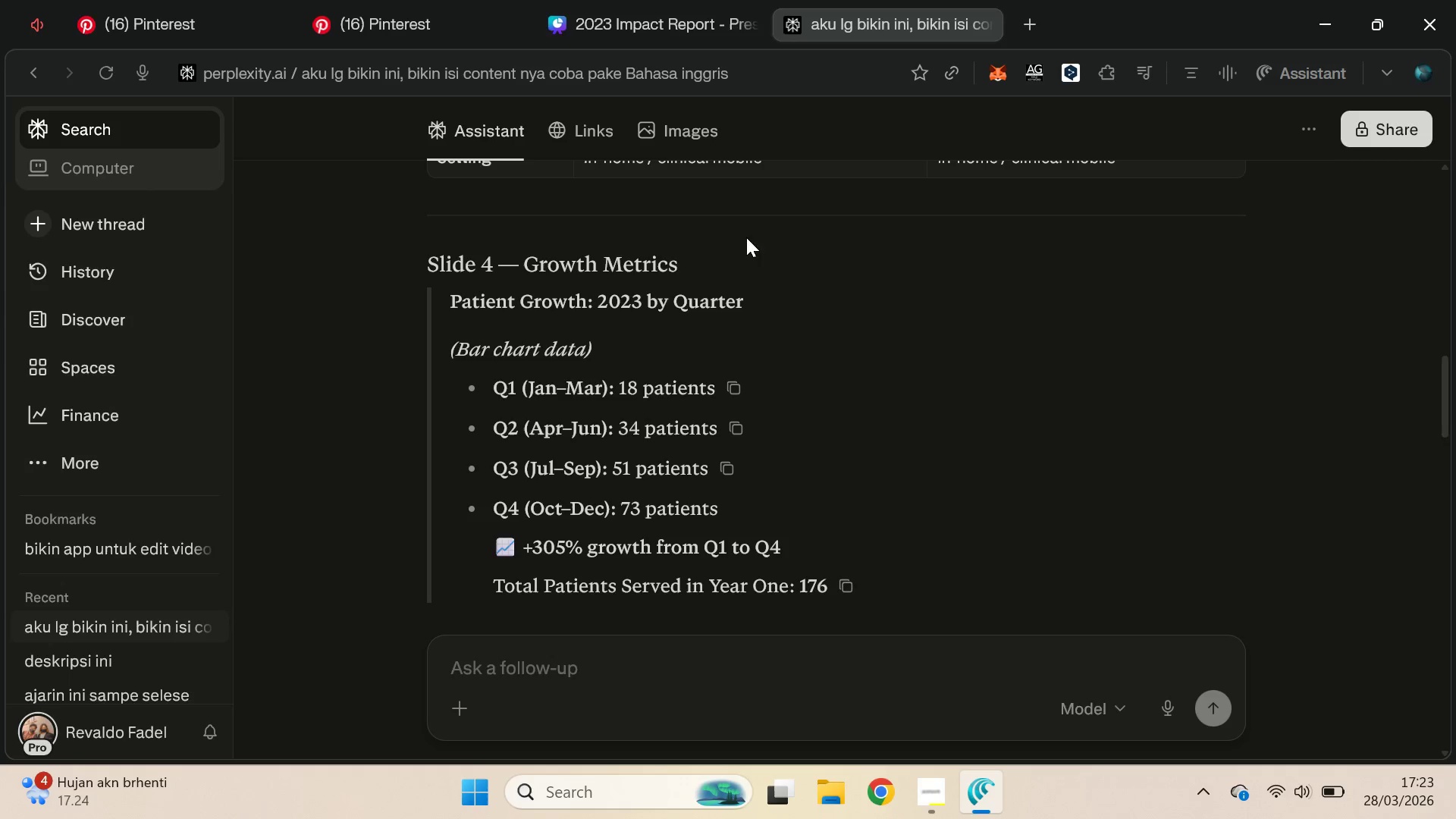 
left_click([695, 0])
 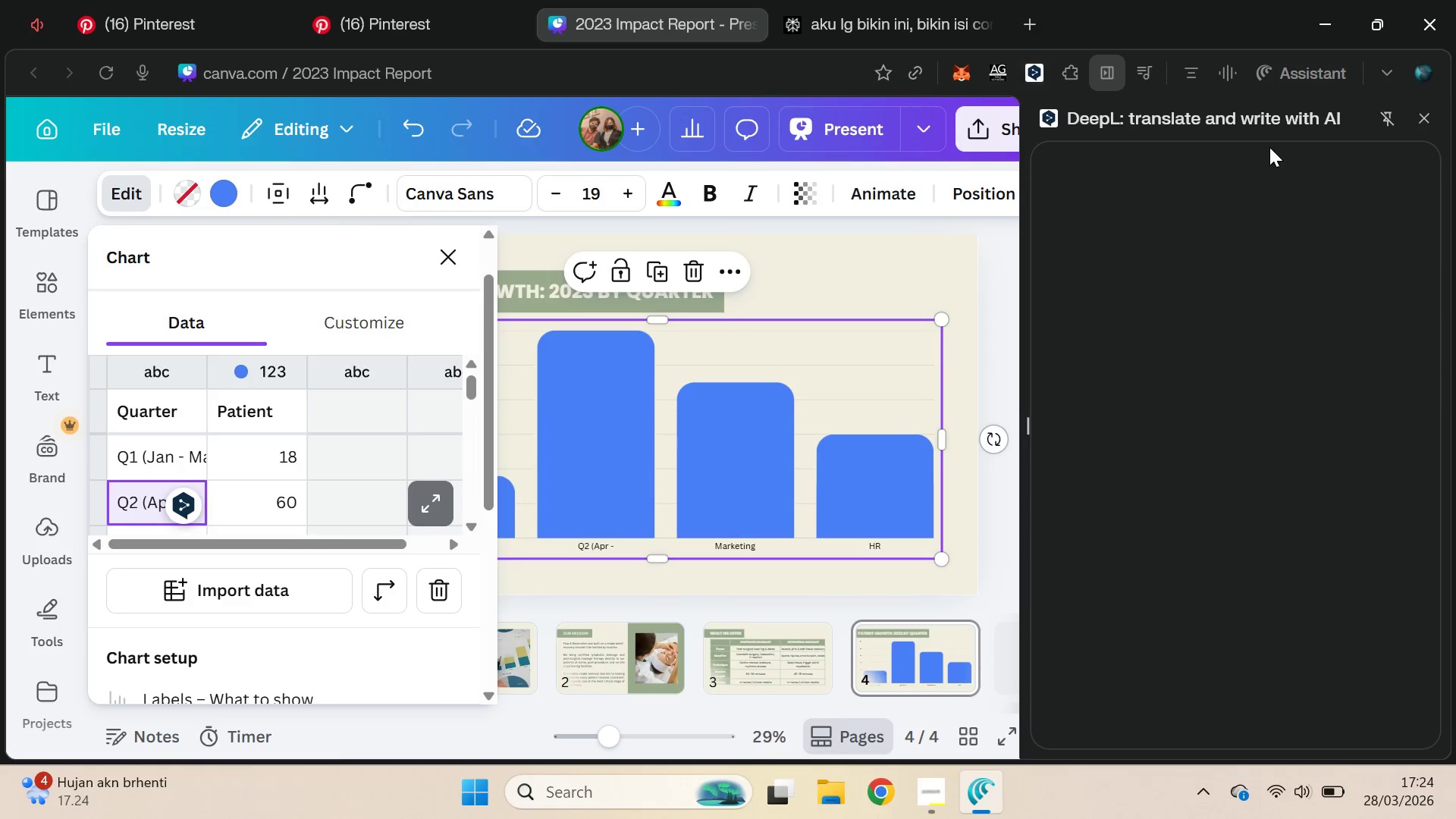 
wait(5.44)
 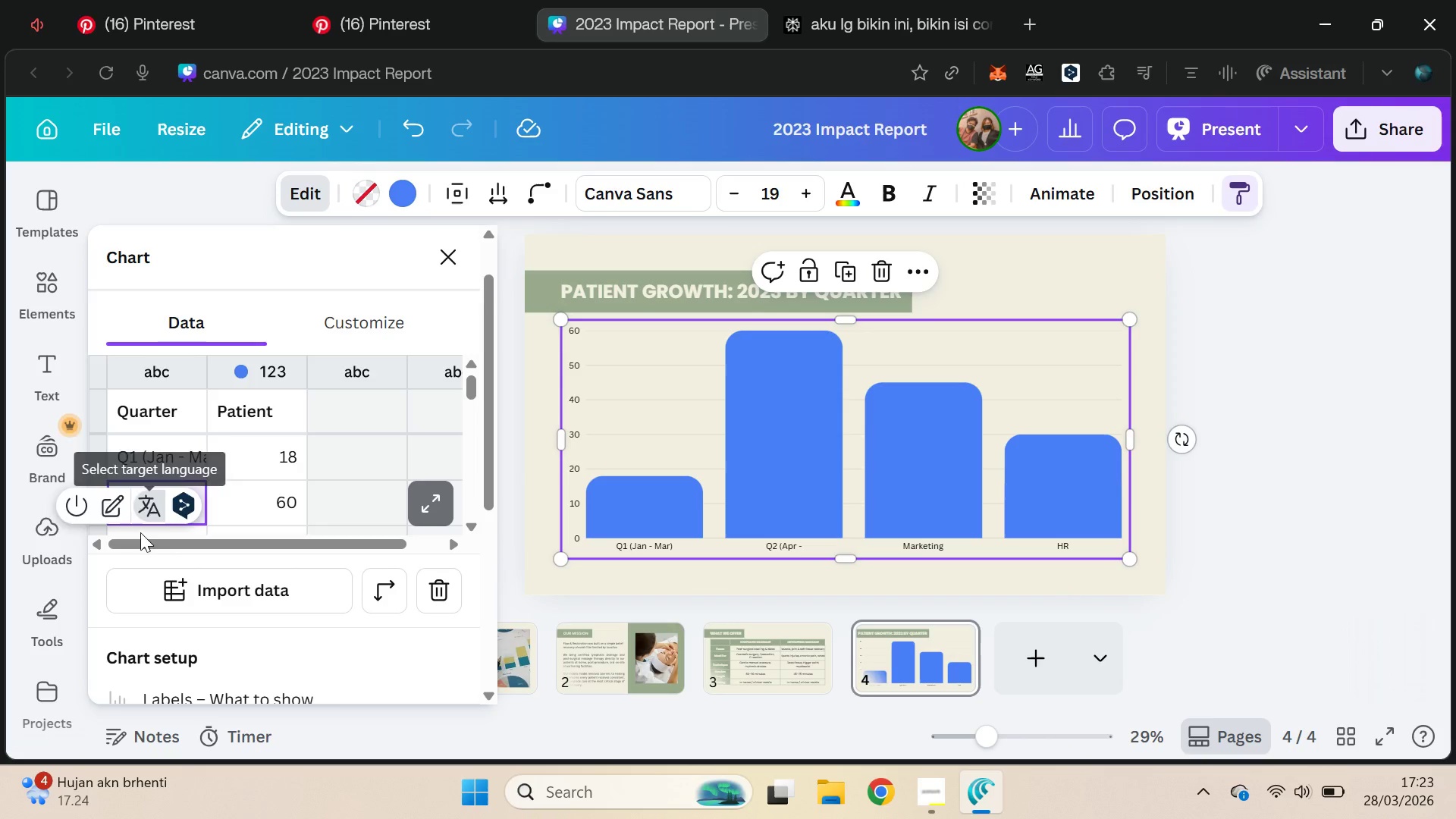 
left_click([1426, 117])
 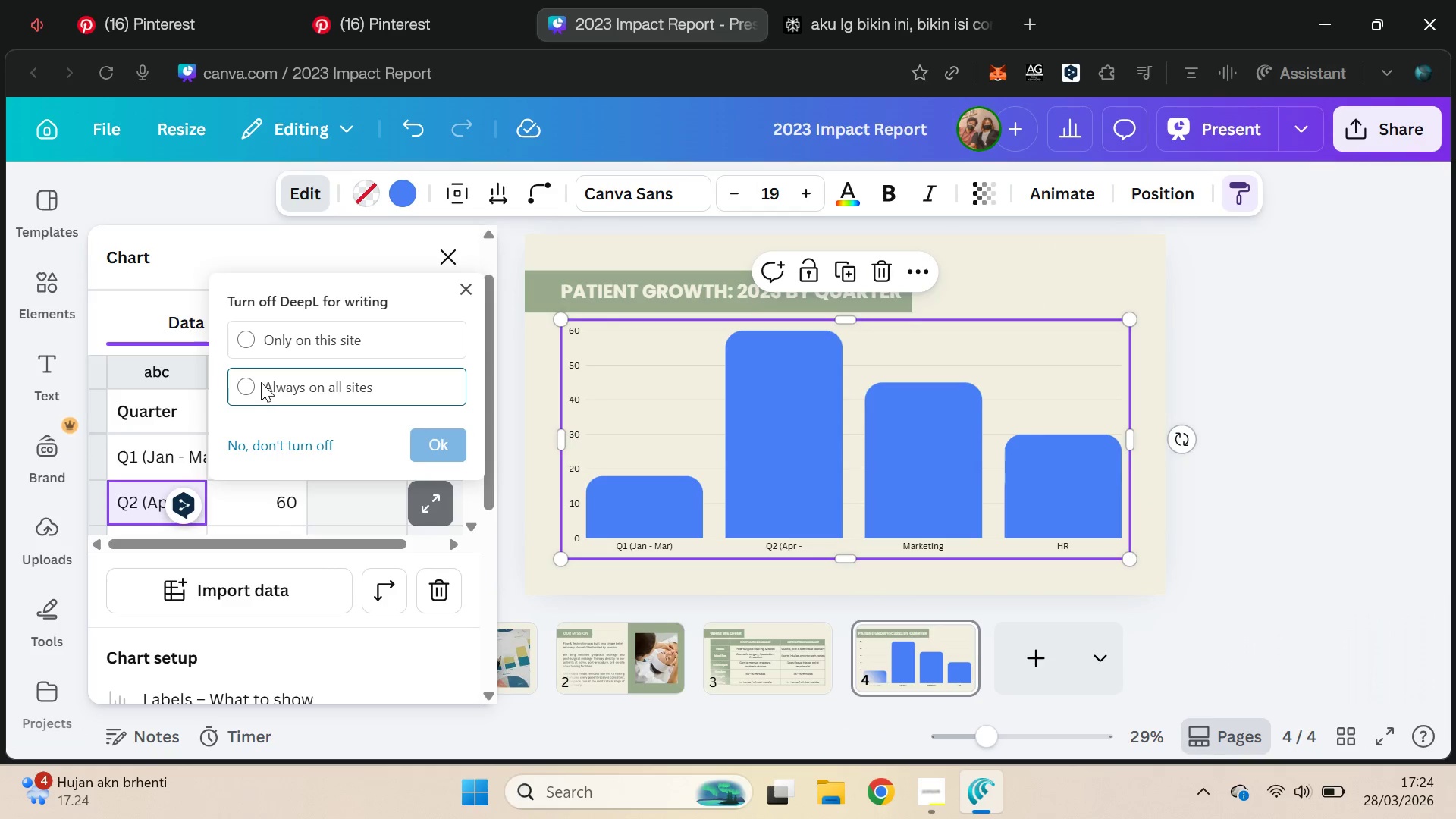 
left_click([450, 453])
 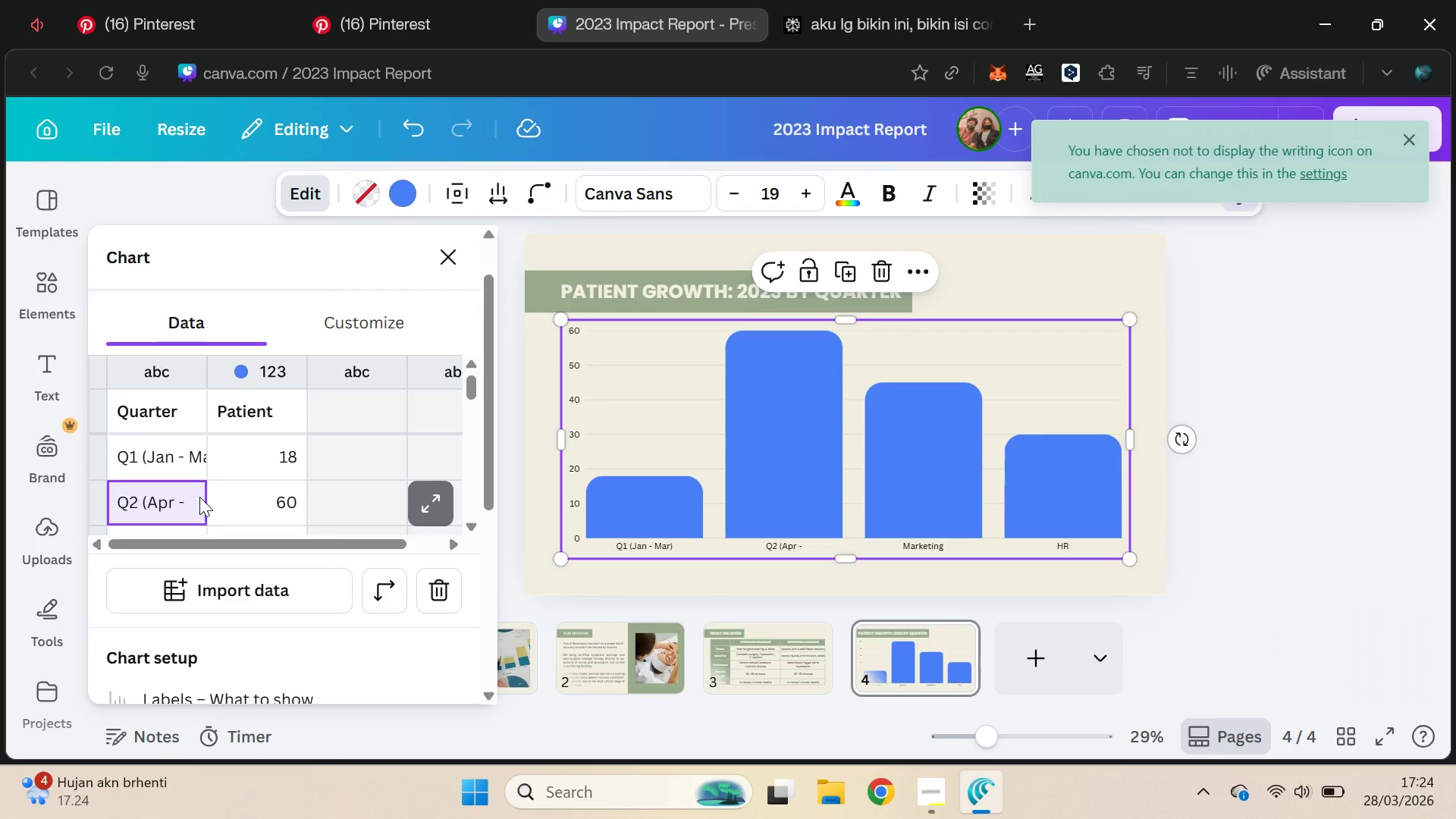 
triple_click([200, 494])
 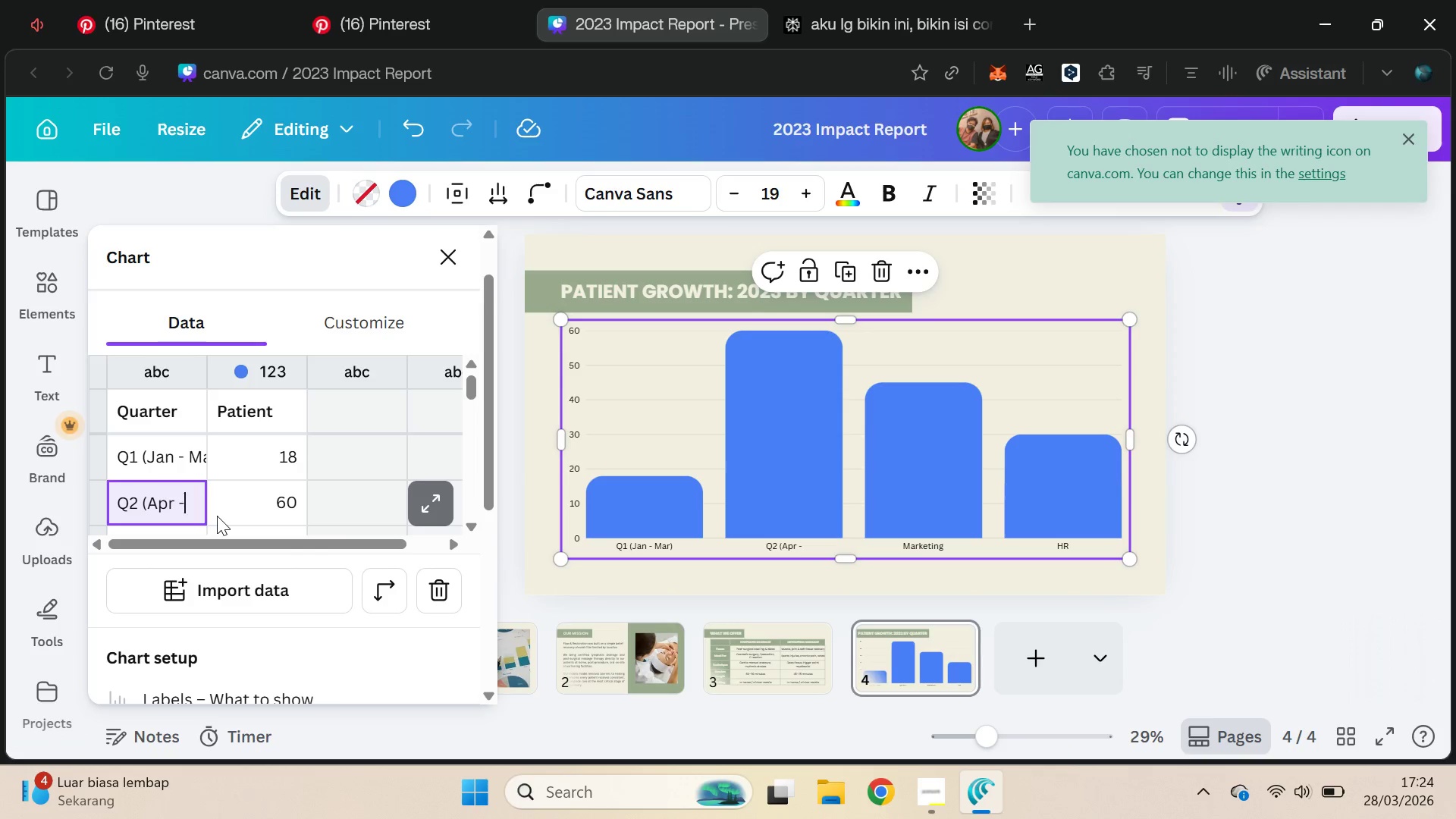 
wait(5.94)
 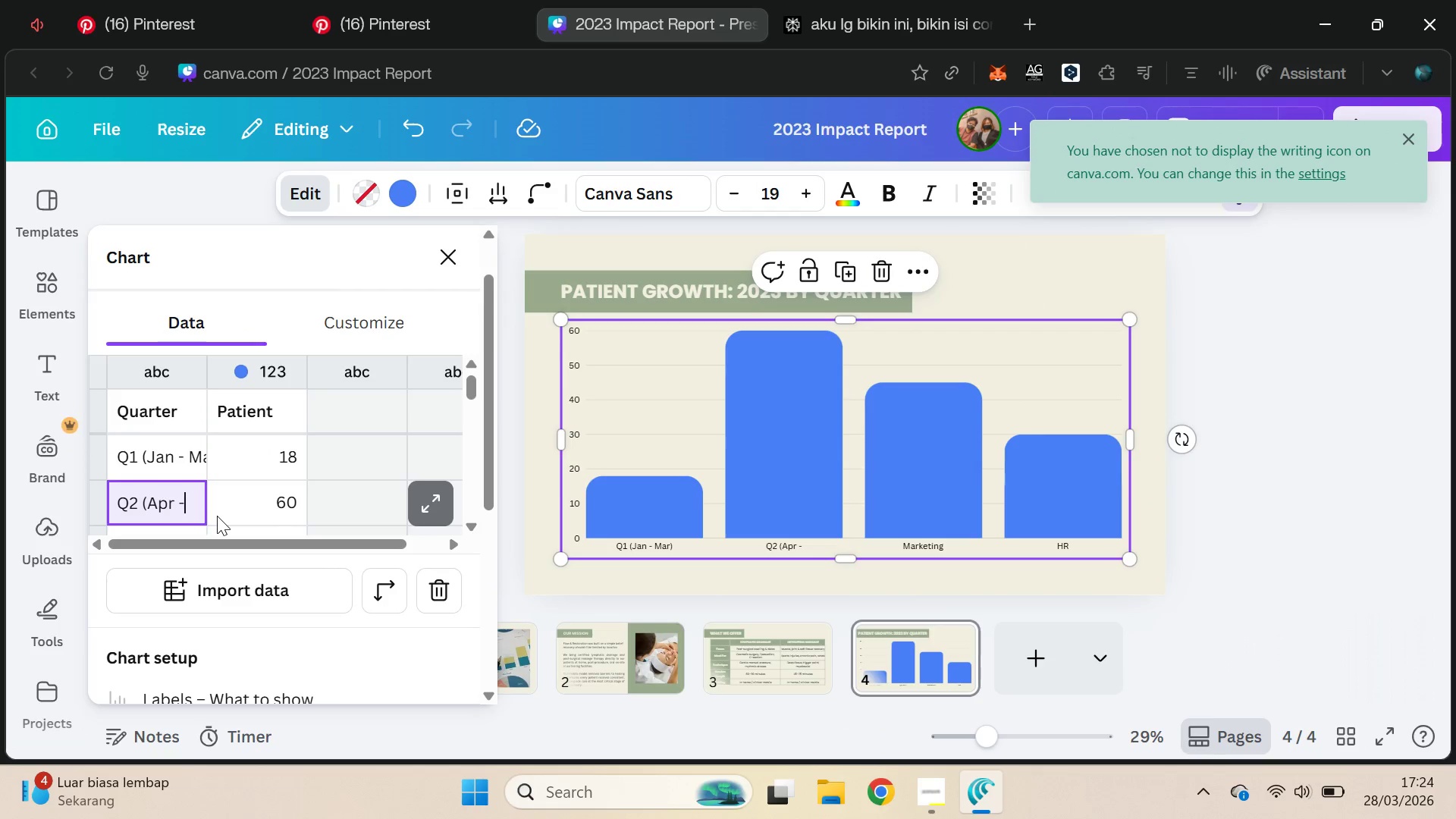 
key(Space)
 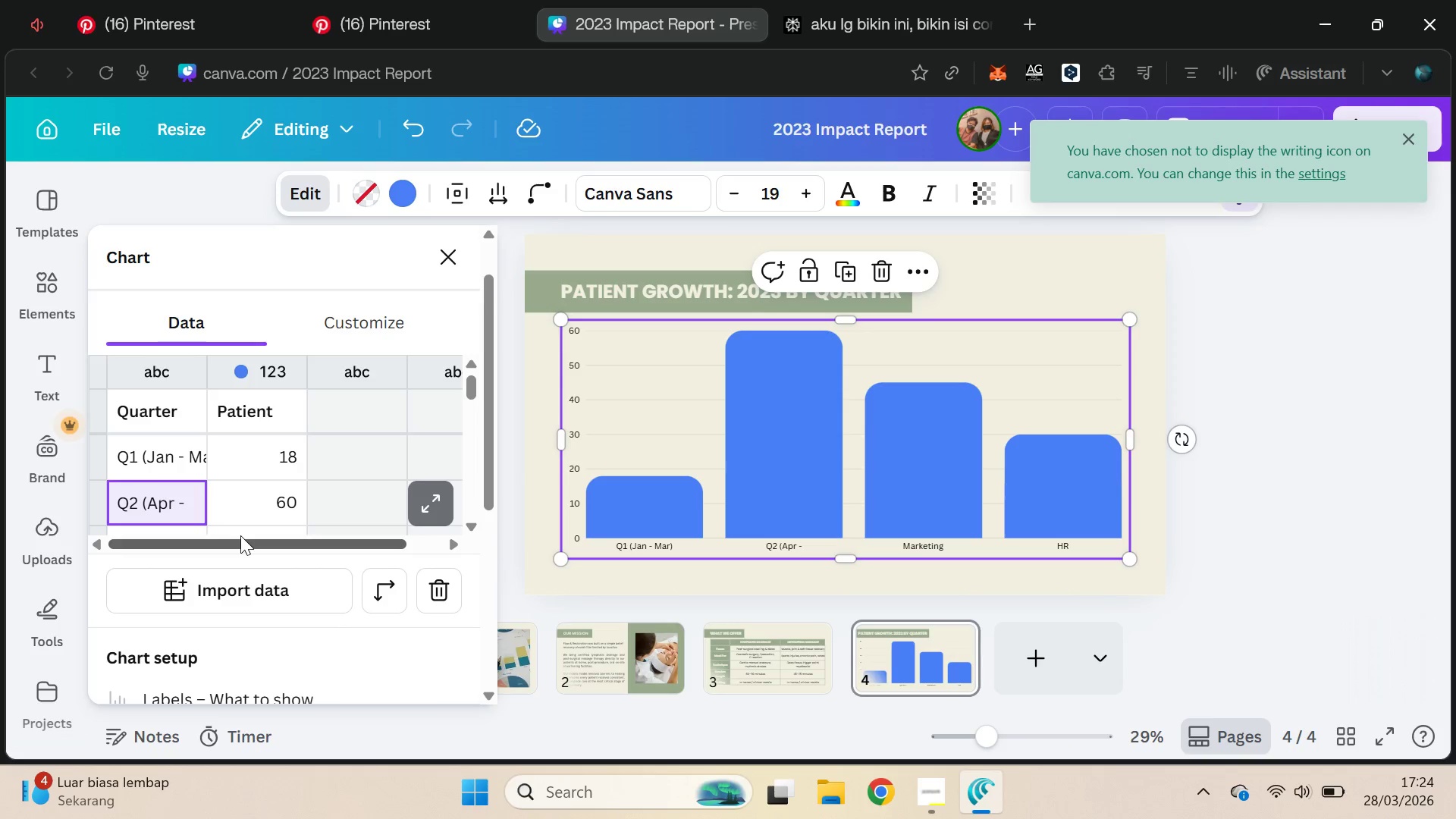 
type(Jun))
key(Tab)
 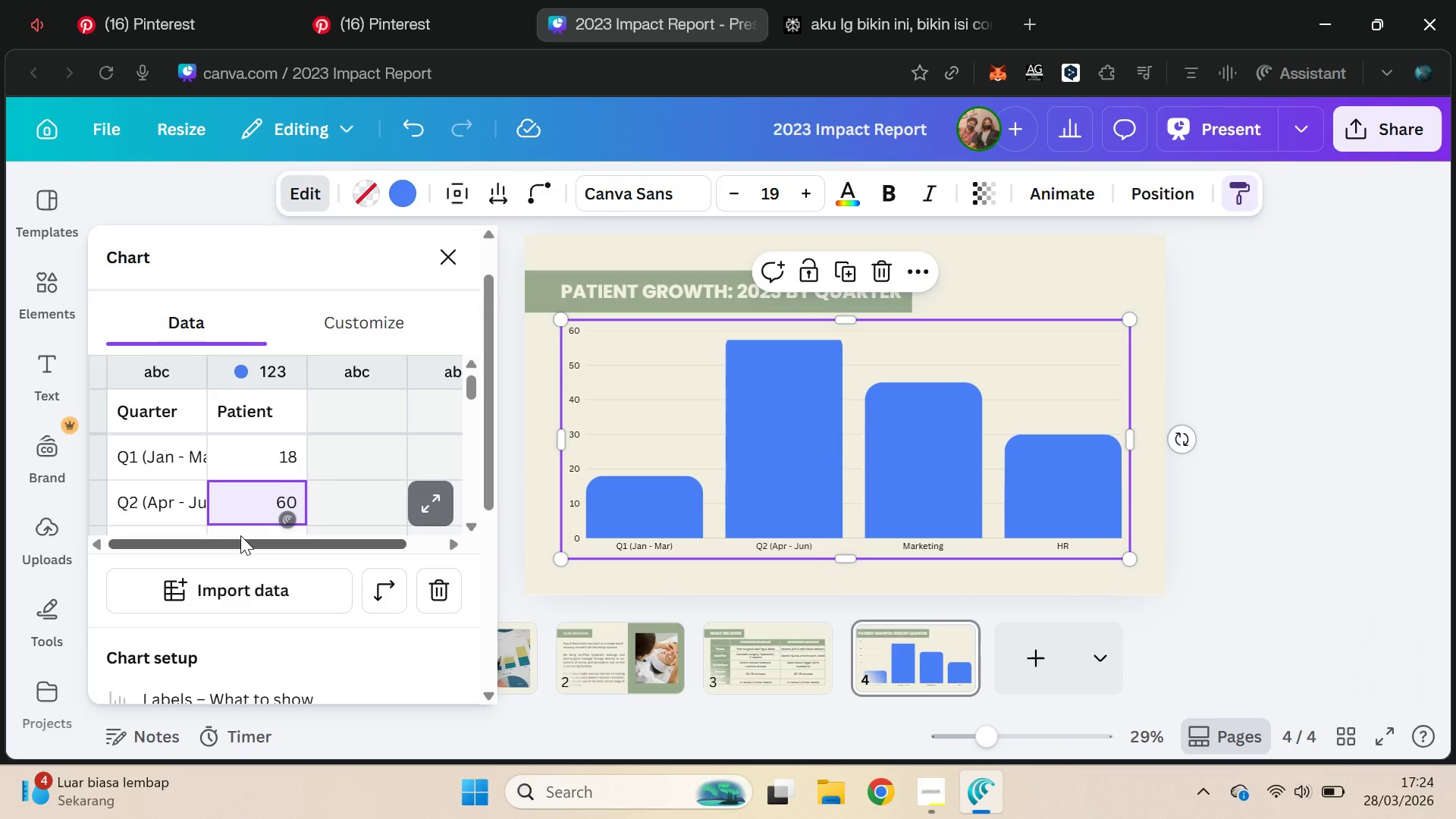 
key(Alt+AltLeft)